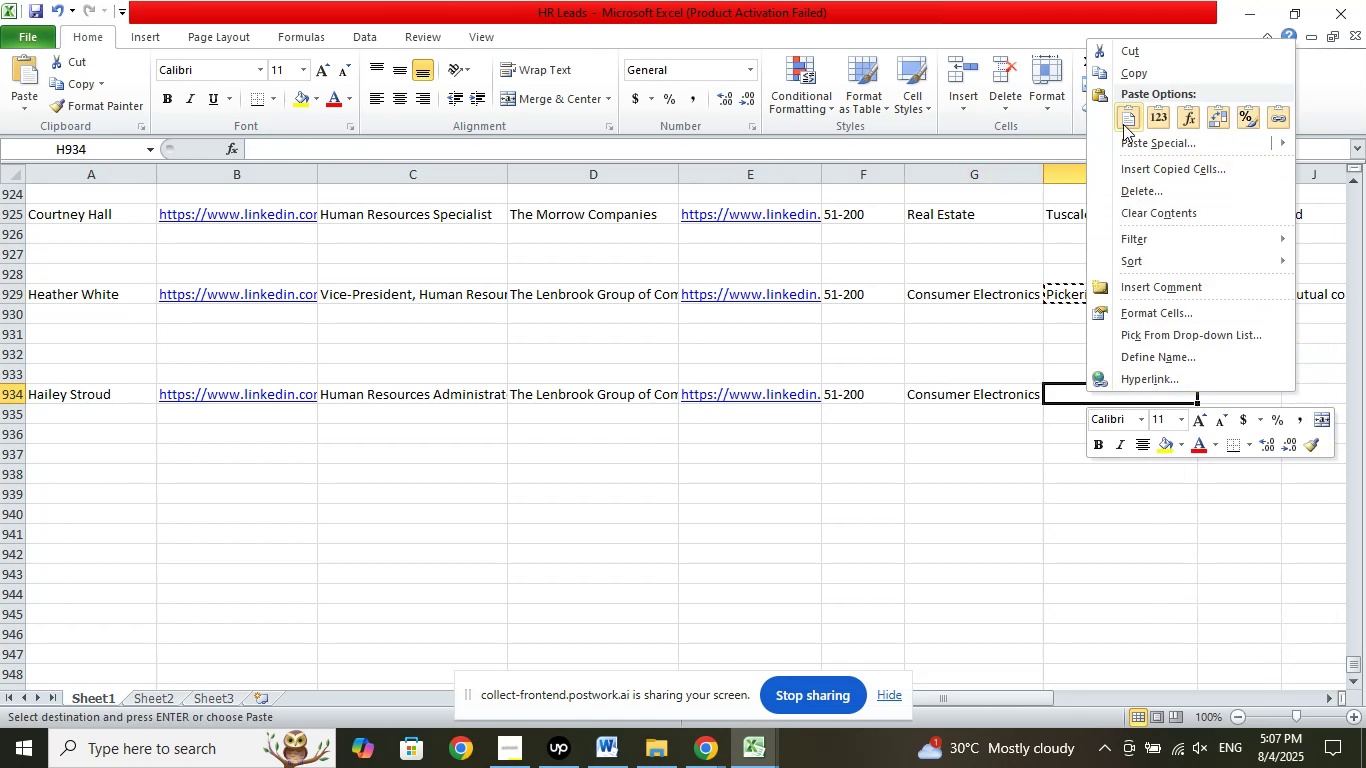 
left_click([1125, 120])
 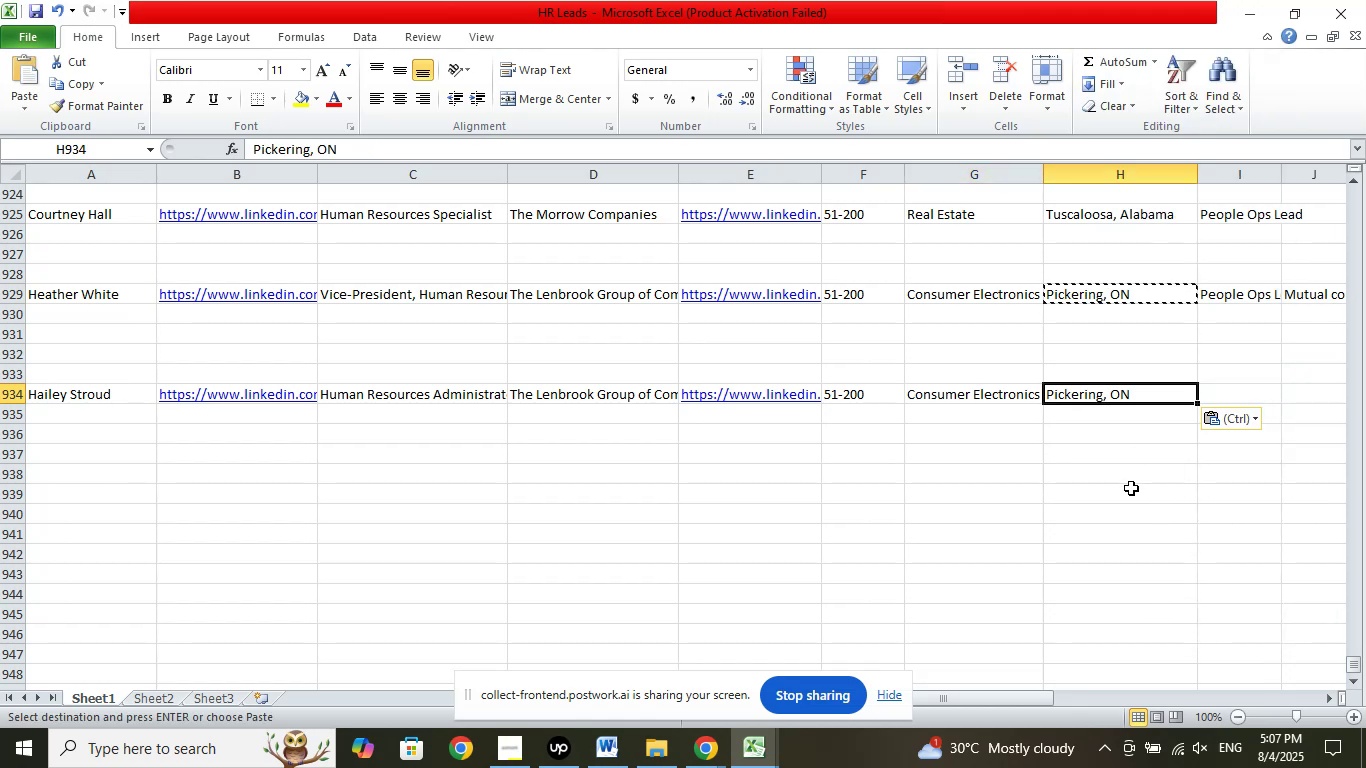 
left_click([1131, 488])
 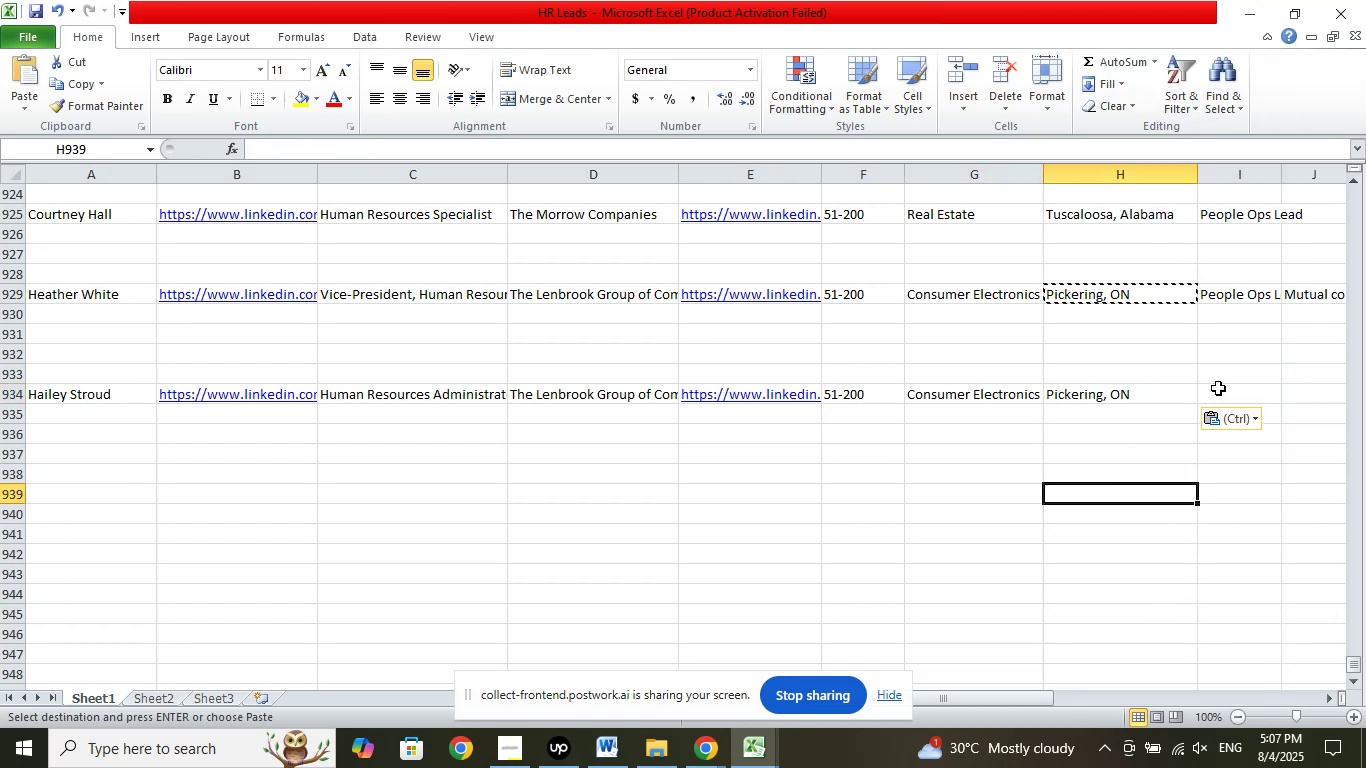 
left_click([1217, 391])
 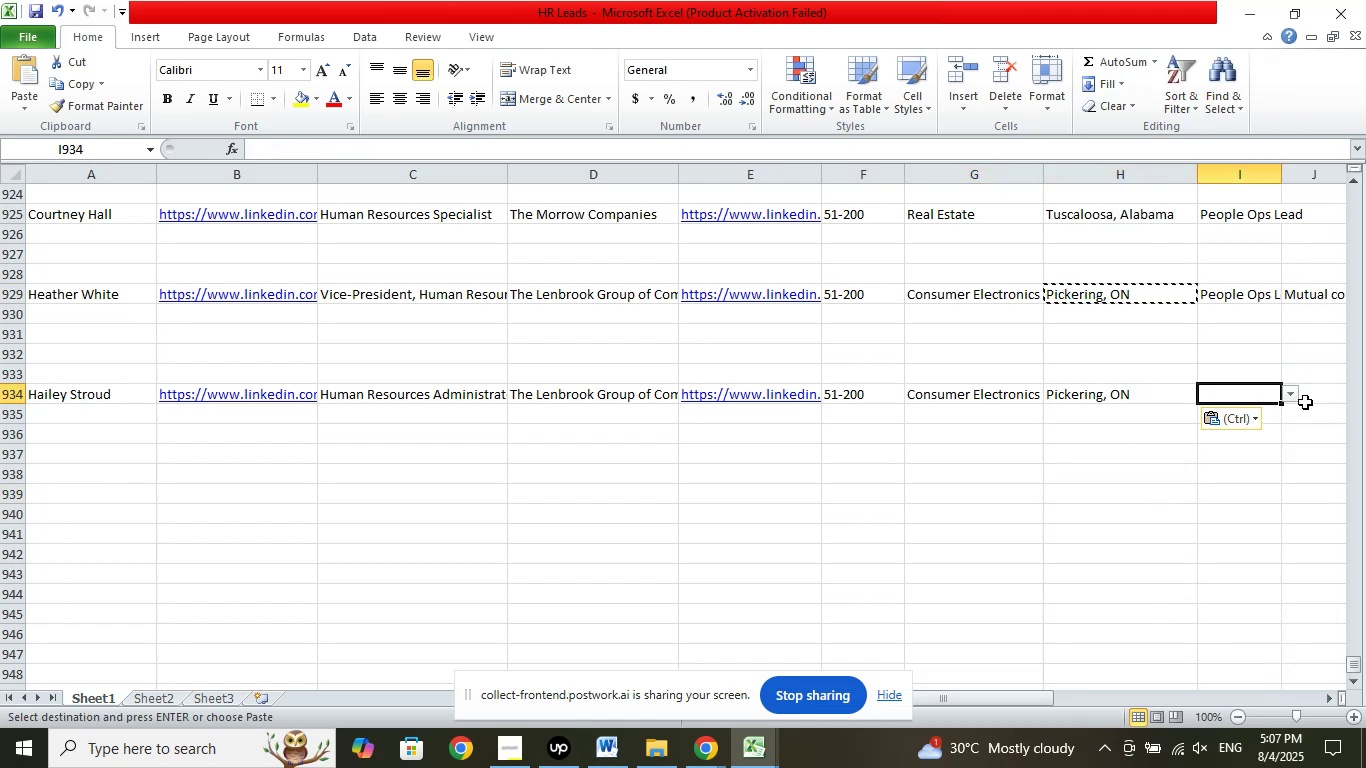 
left_click([1289, 396])
 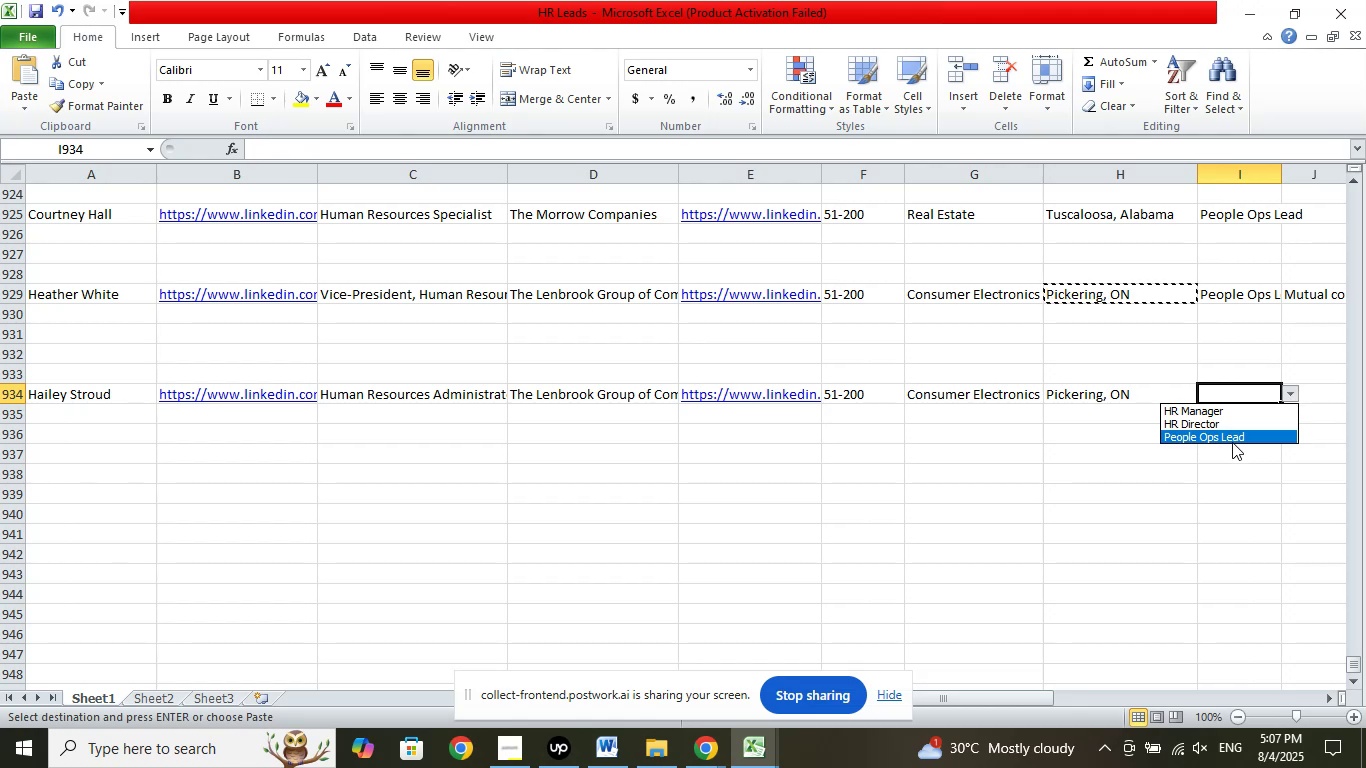 
left_click([1232, 442])
 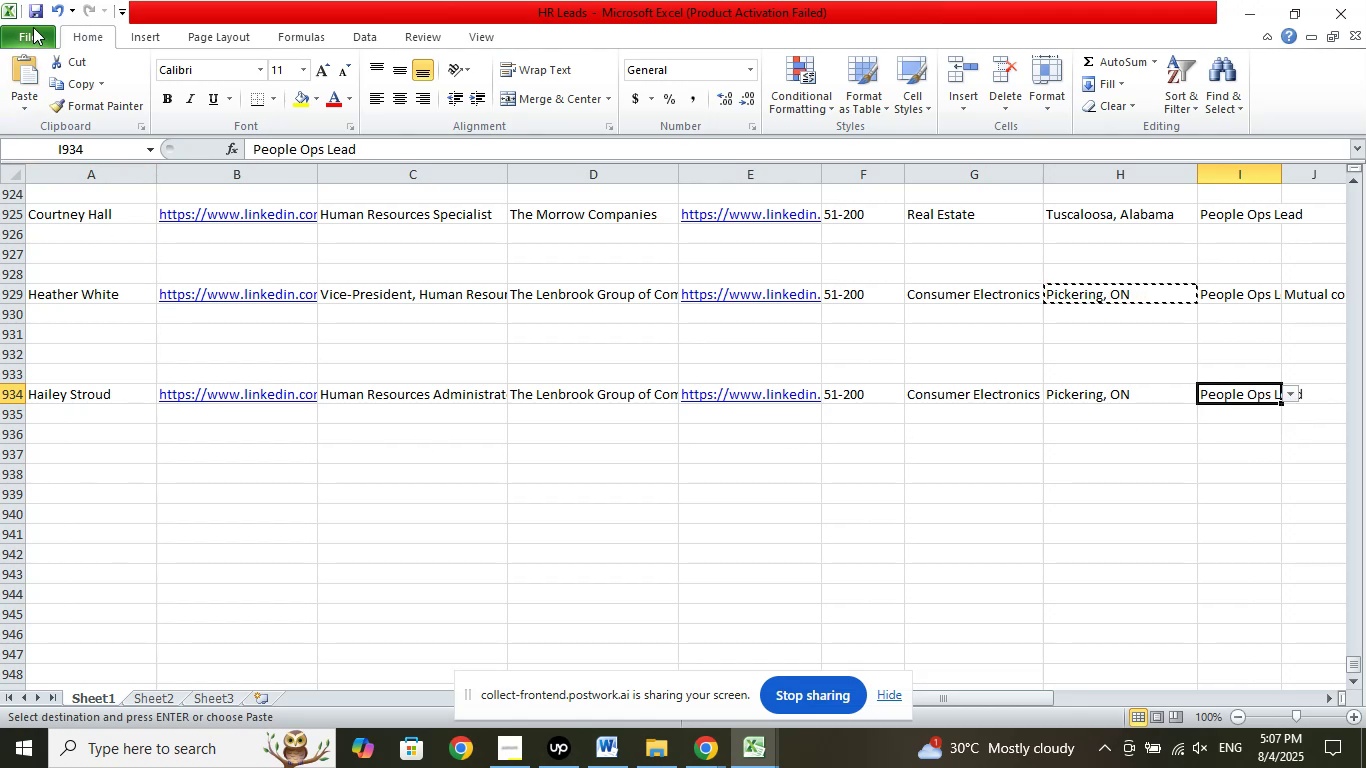 
left_click([33, 7])
 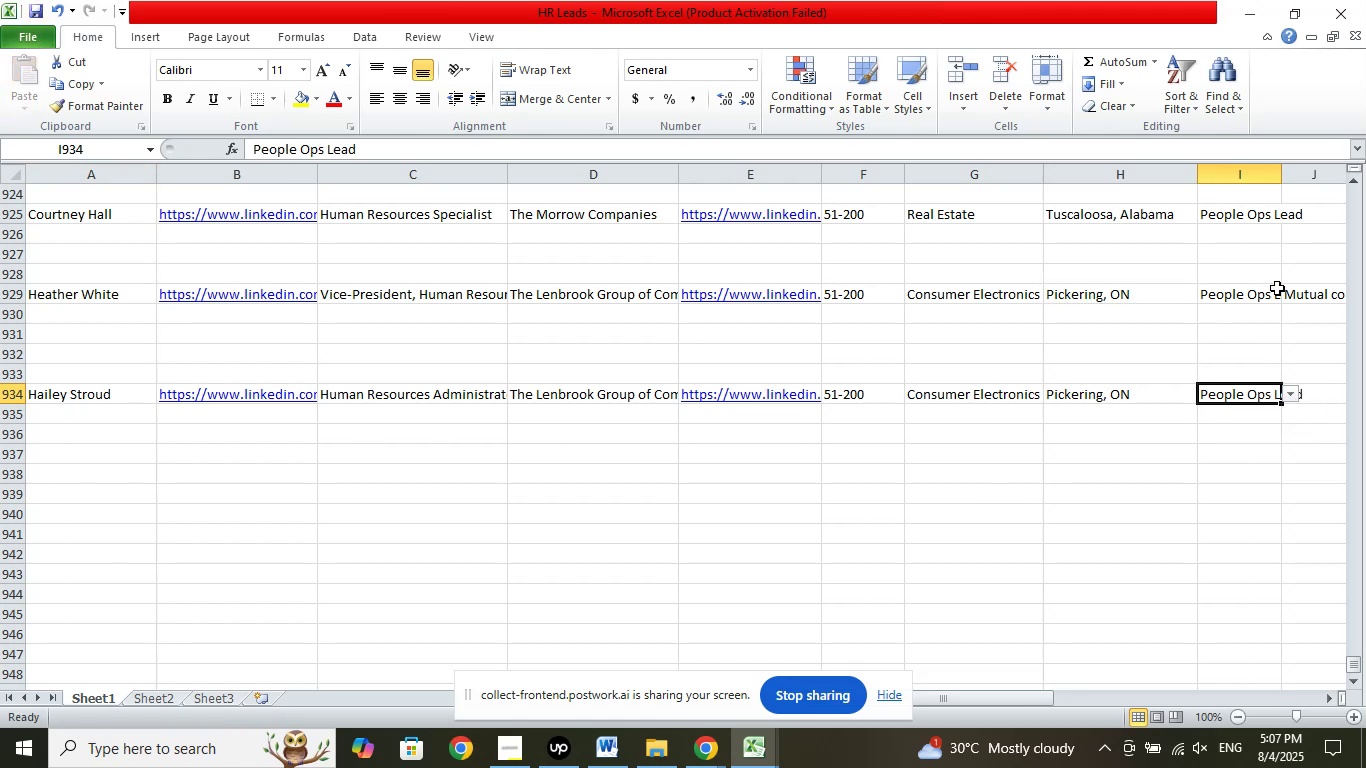 
left_click([1306, 296])
 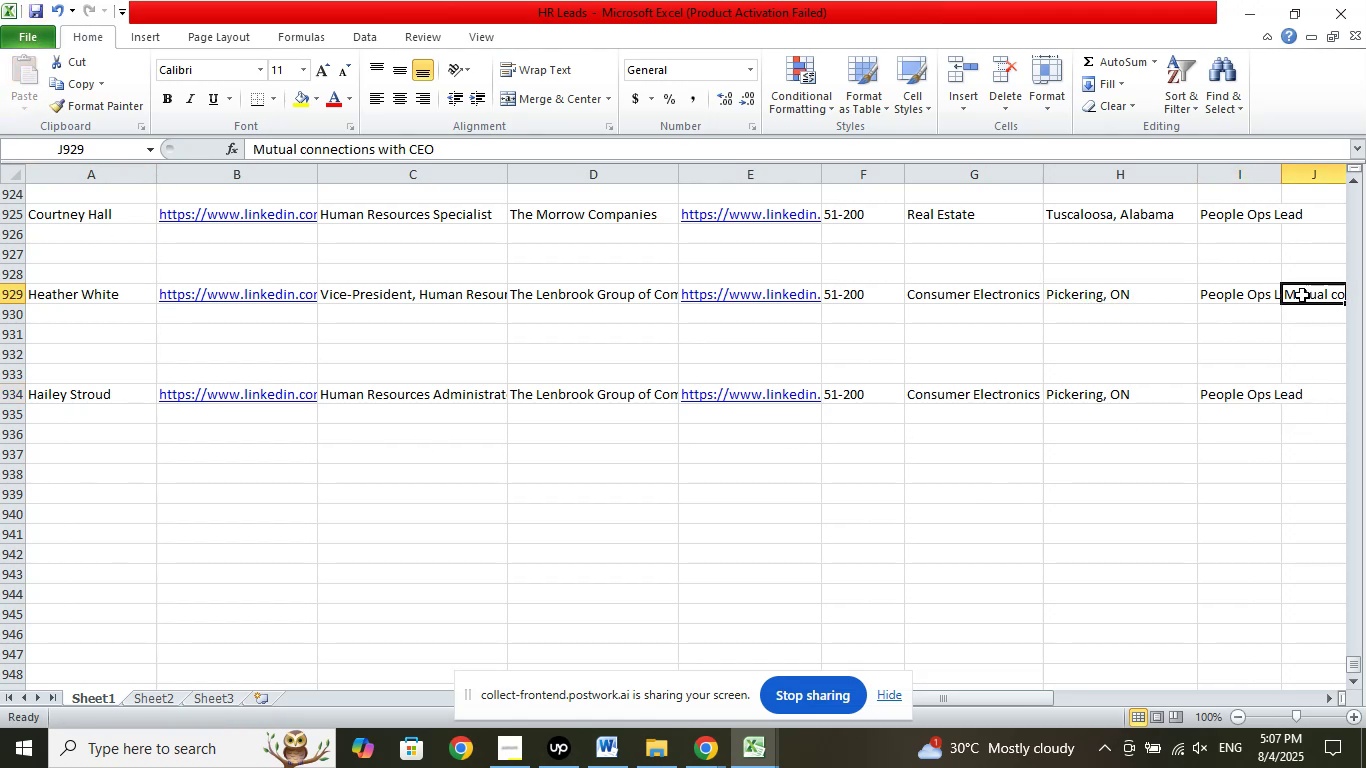 
right_click([1302, 295])
 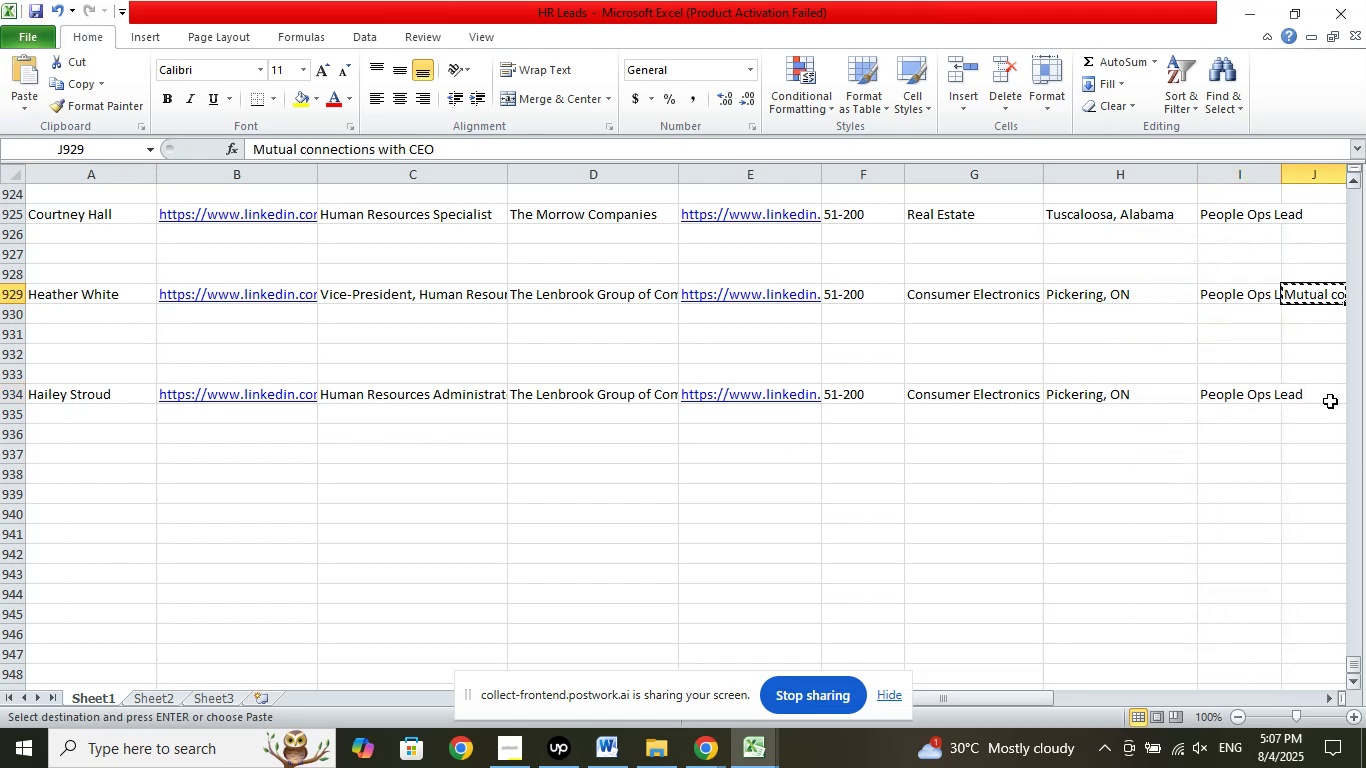 
left_click([1322, 396])
 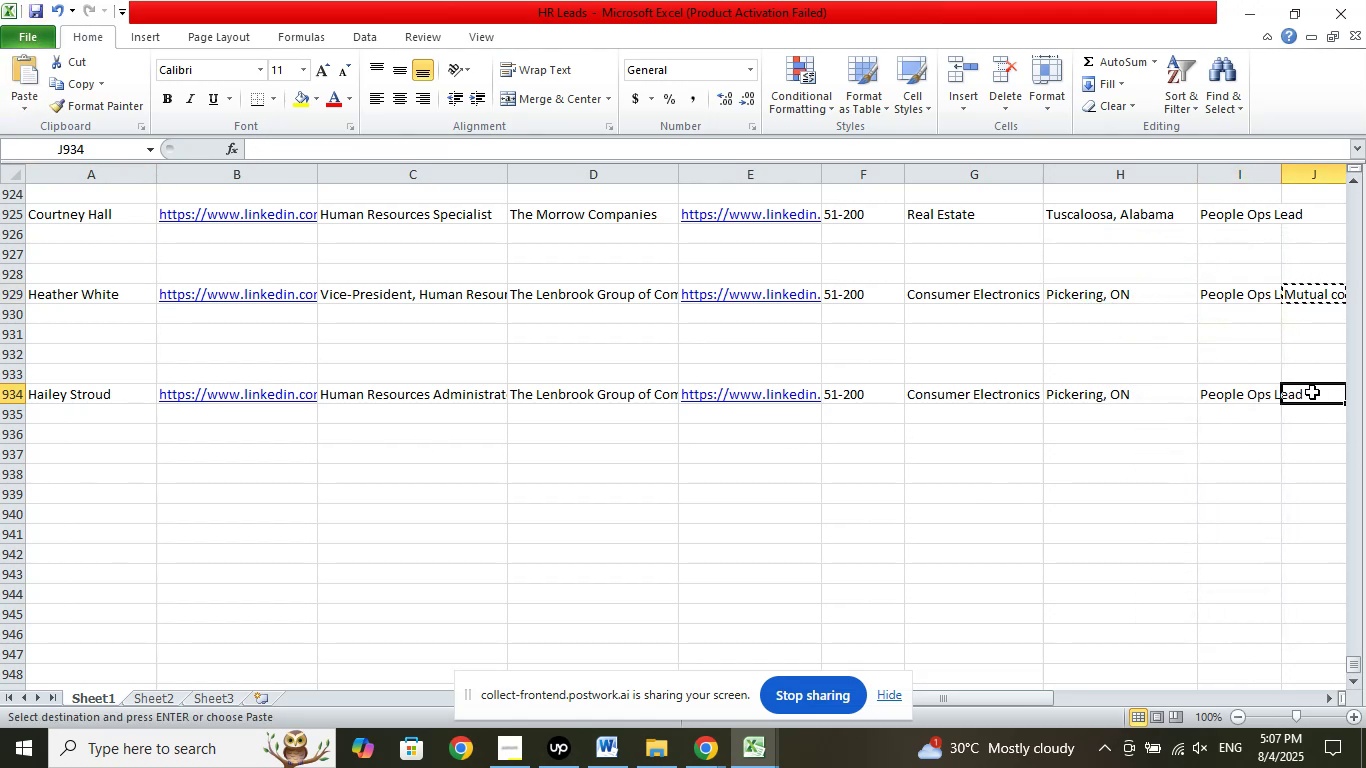 
right_click([1312, 392])
 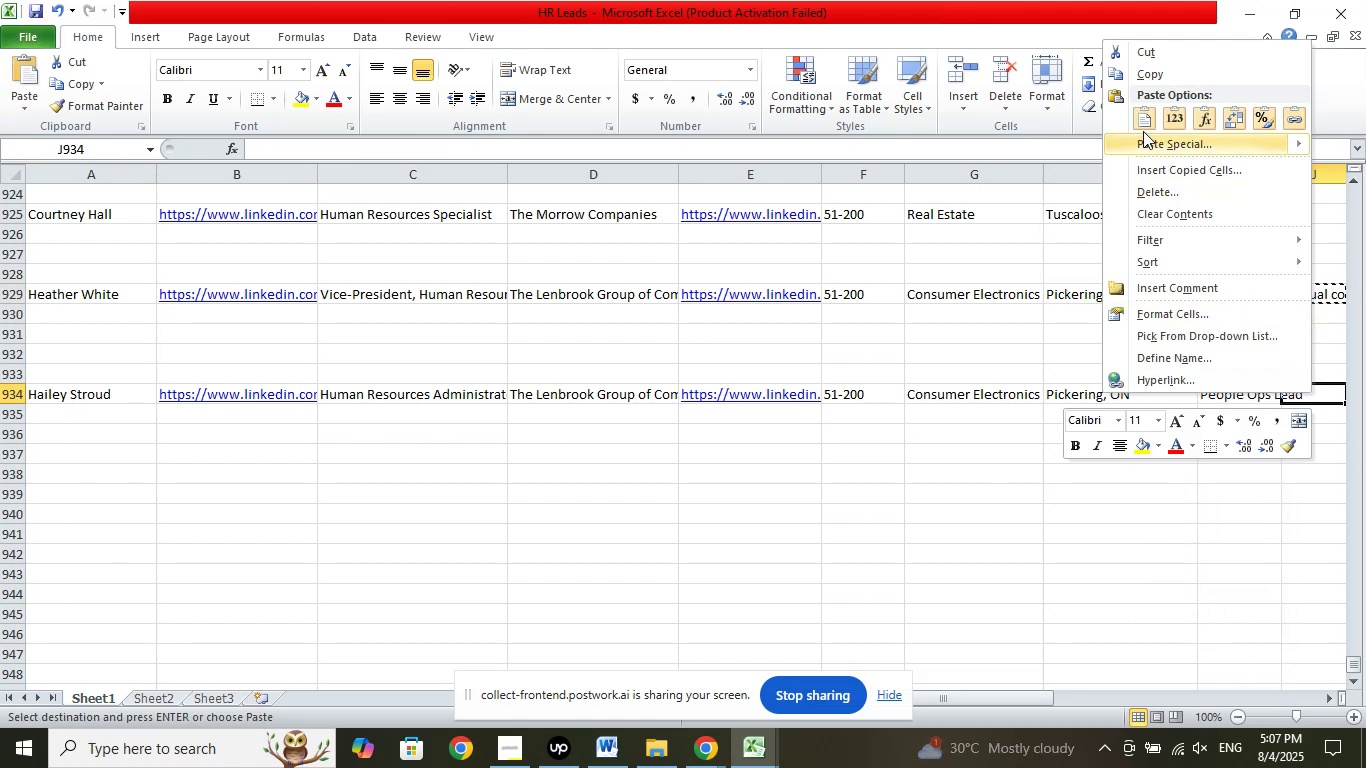 
left_click([1146, 124])
 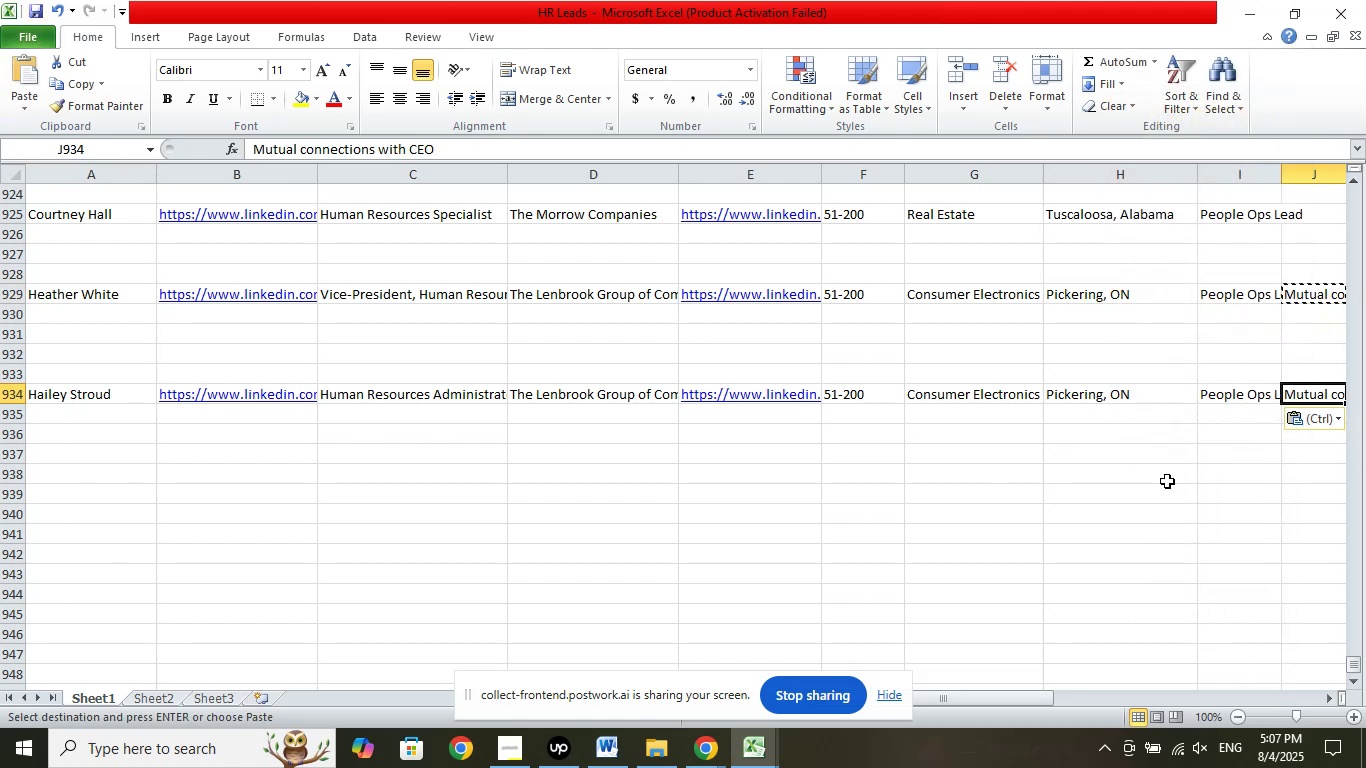 
left_click([1167, 481])
 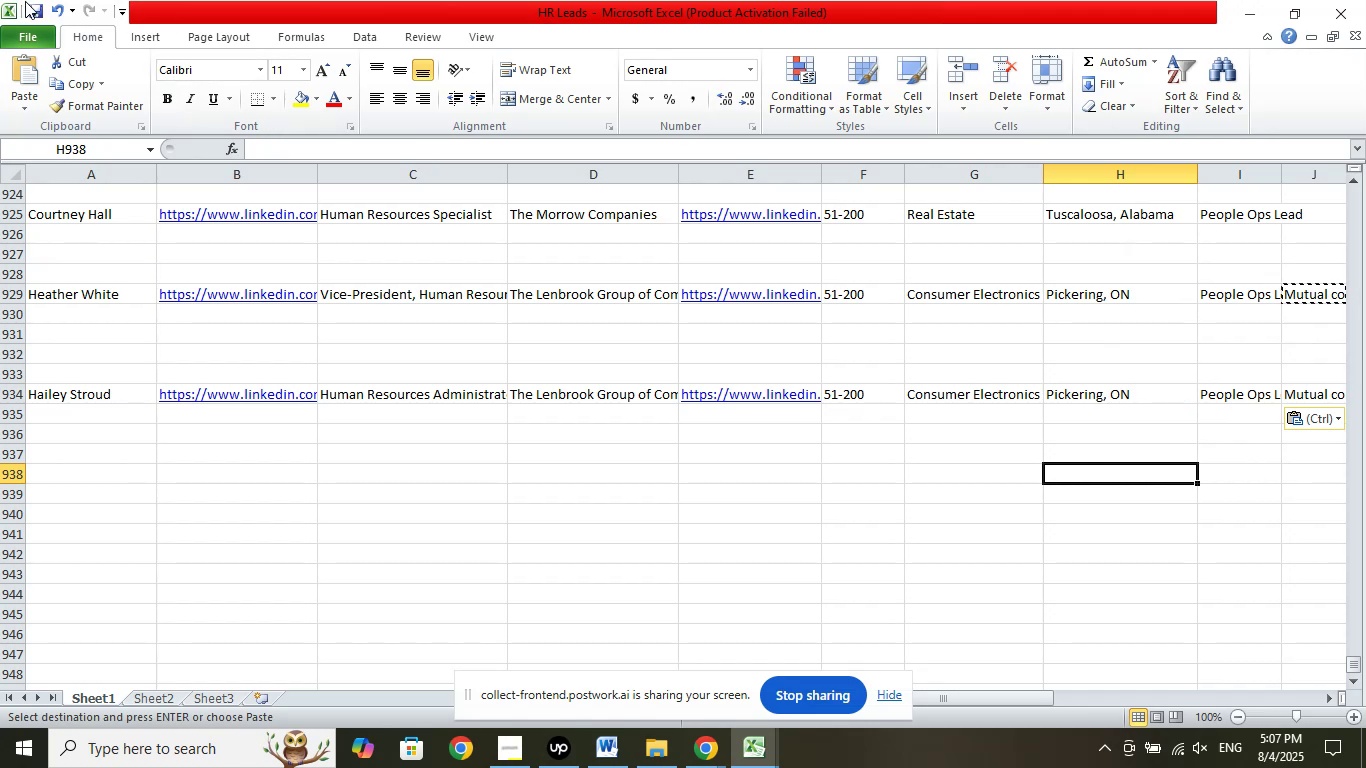 
left_click([33, 7])
 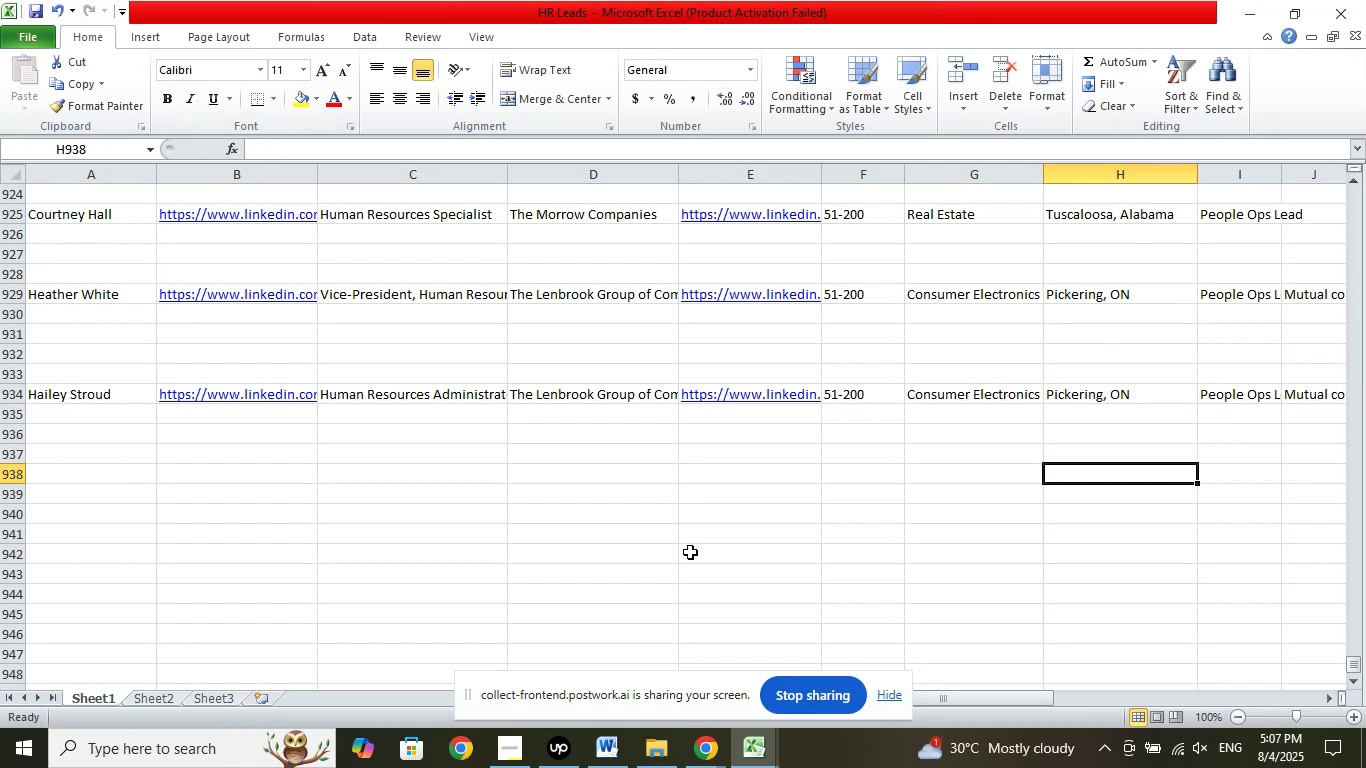 
scroll: coordinate [694, 546], scroll_direction: up, amount: 2.0
 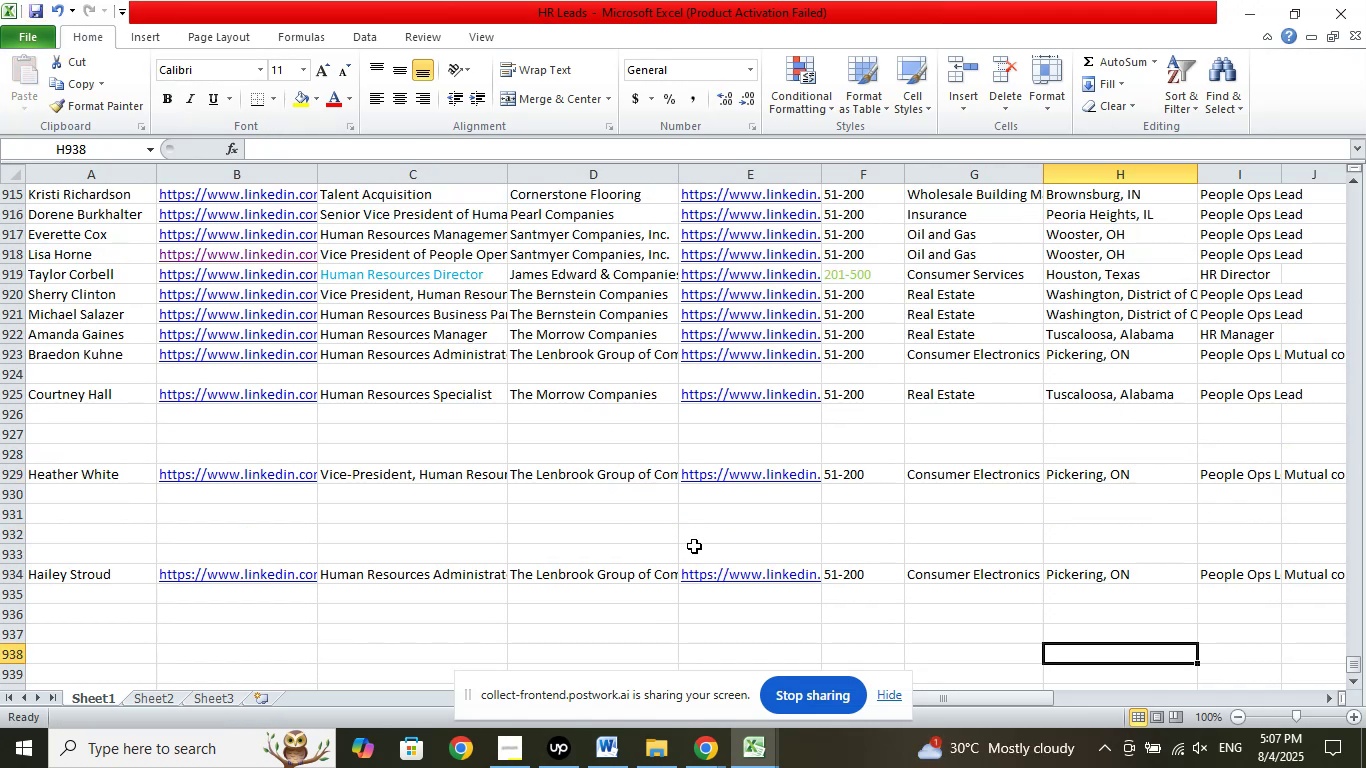 
scroll: coordinate [695, 541], scroll_direction: down, amount: 5.0
 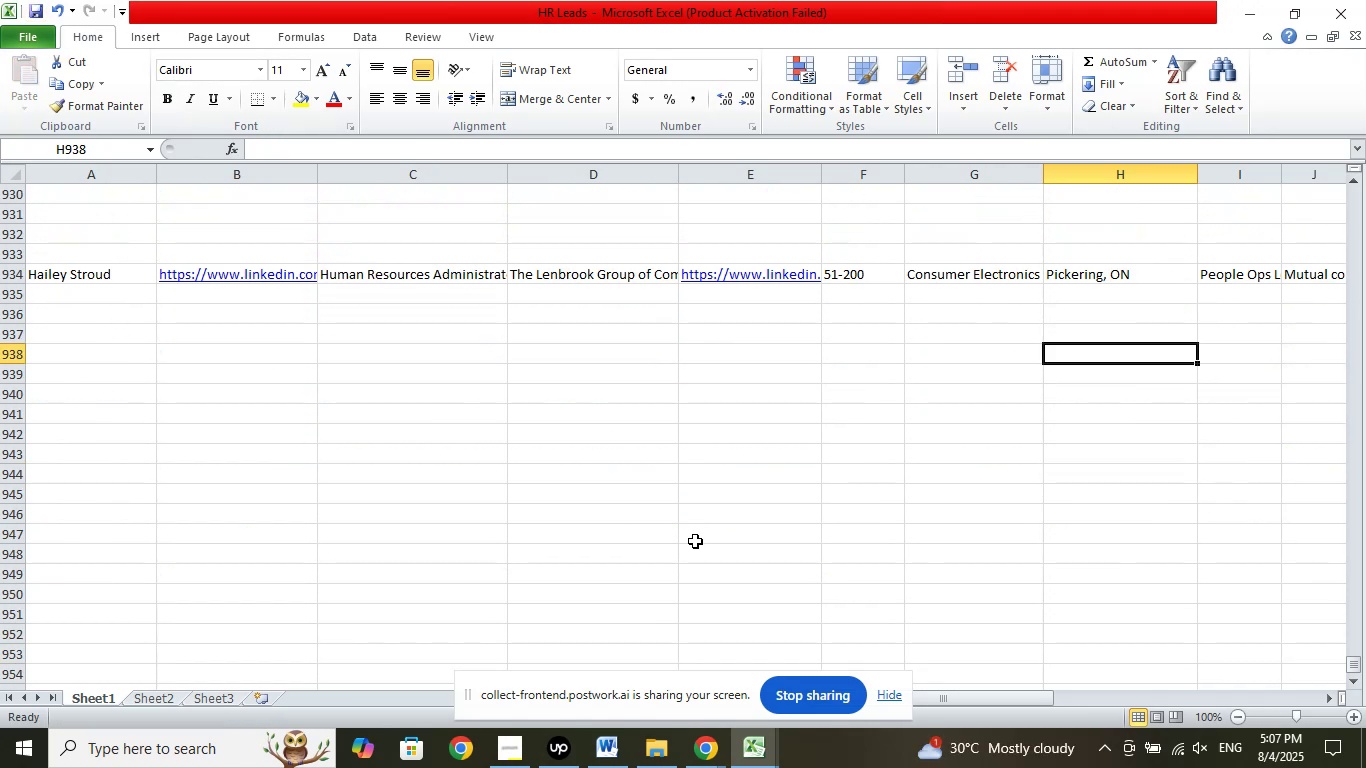 
scroll: coordinate [696, 540], scroll_direction: up, amount: 3.0
 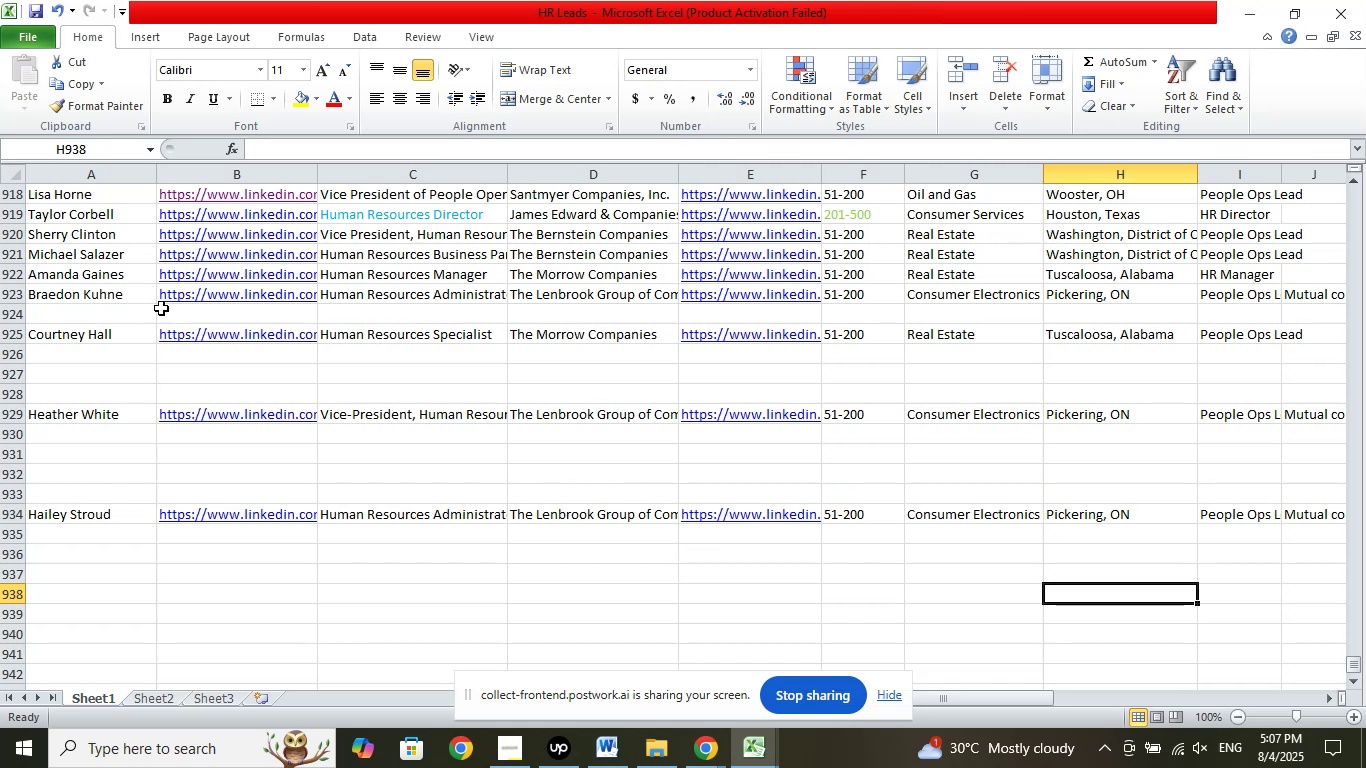 
left_click([36, 9])
 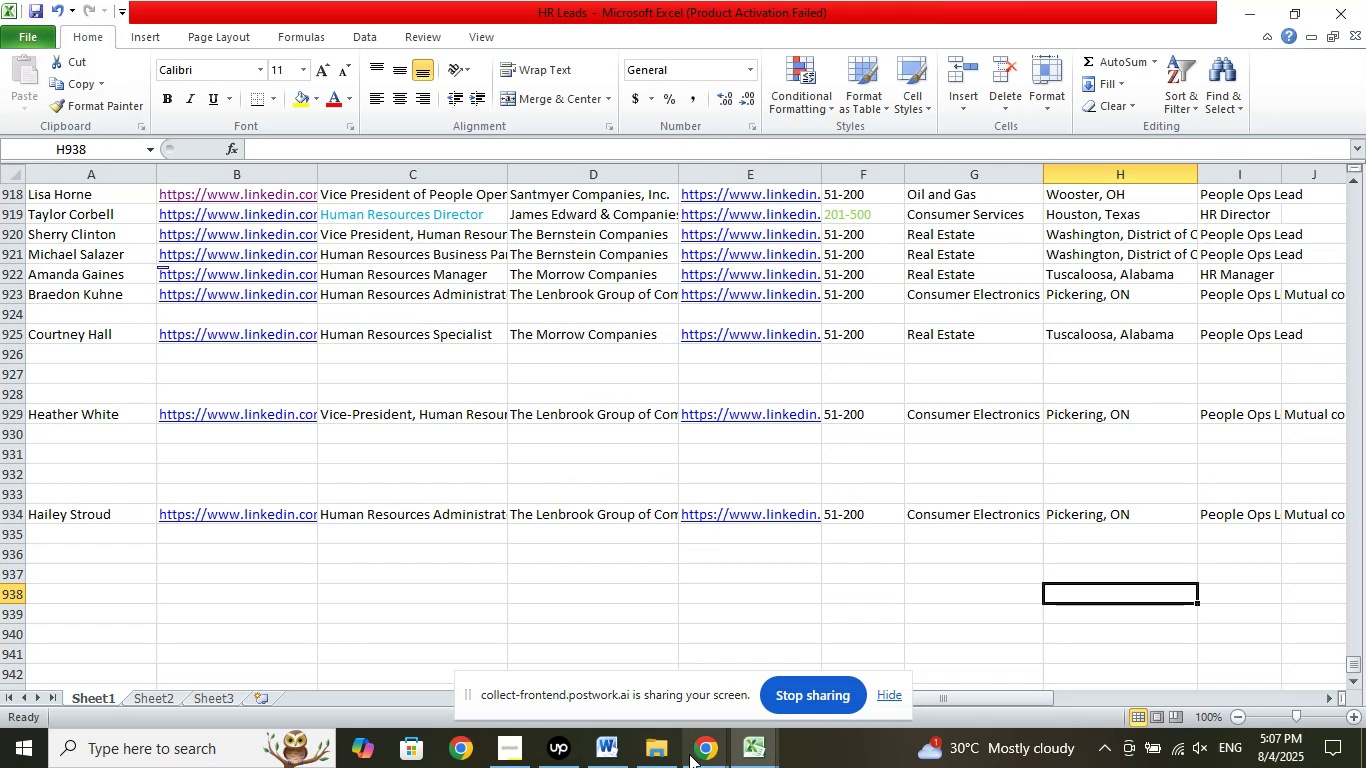 
left_click([690, 751])
 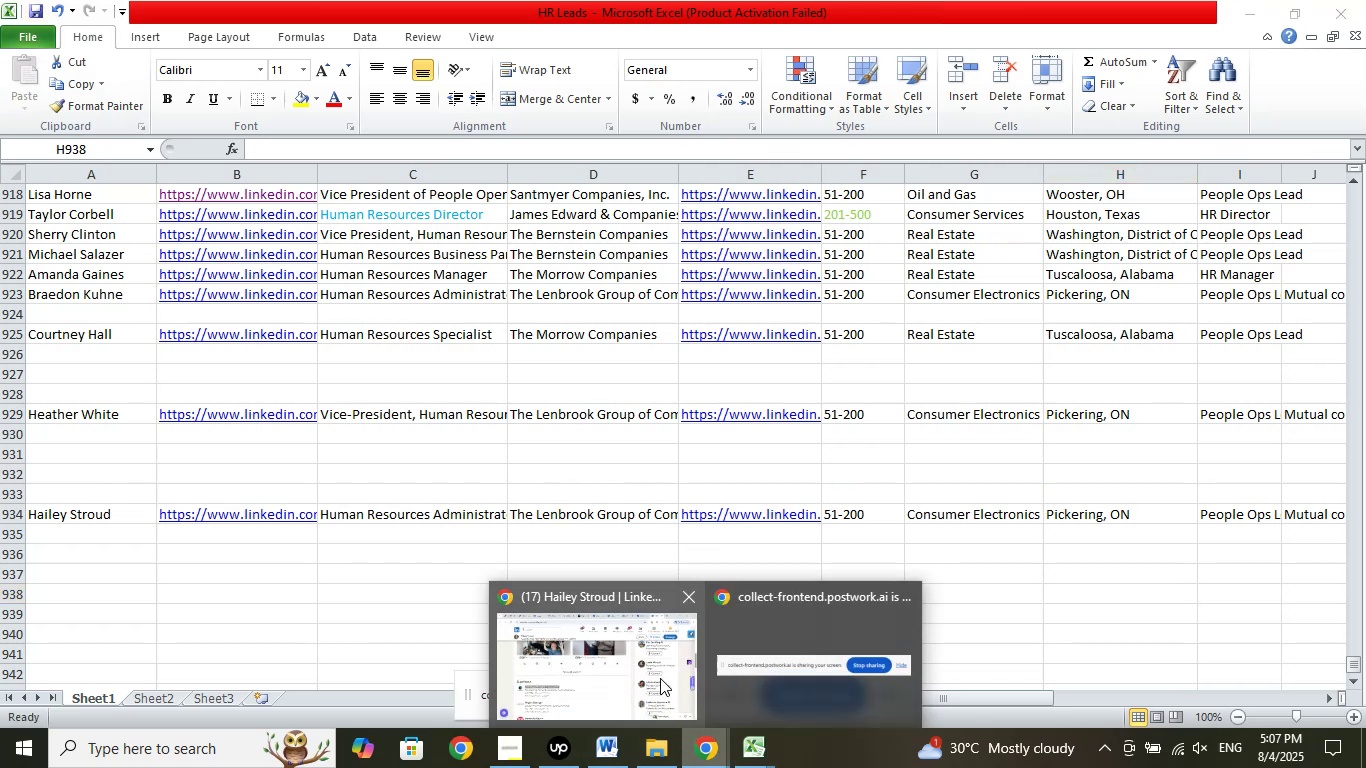 
left_click([660, 677])
 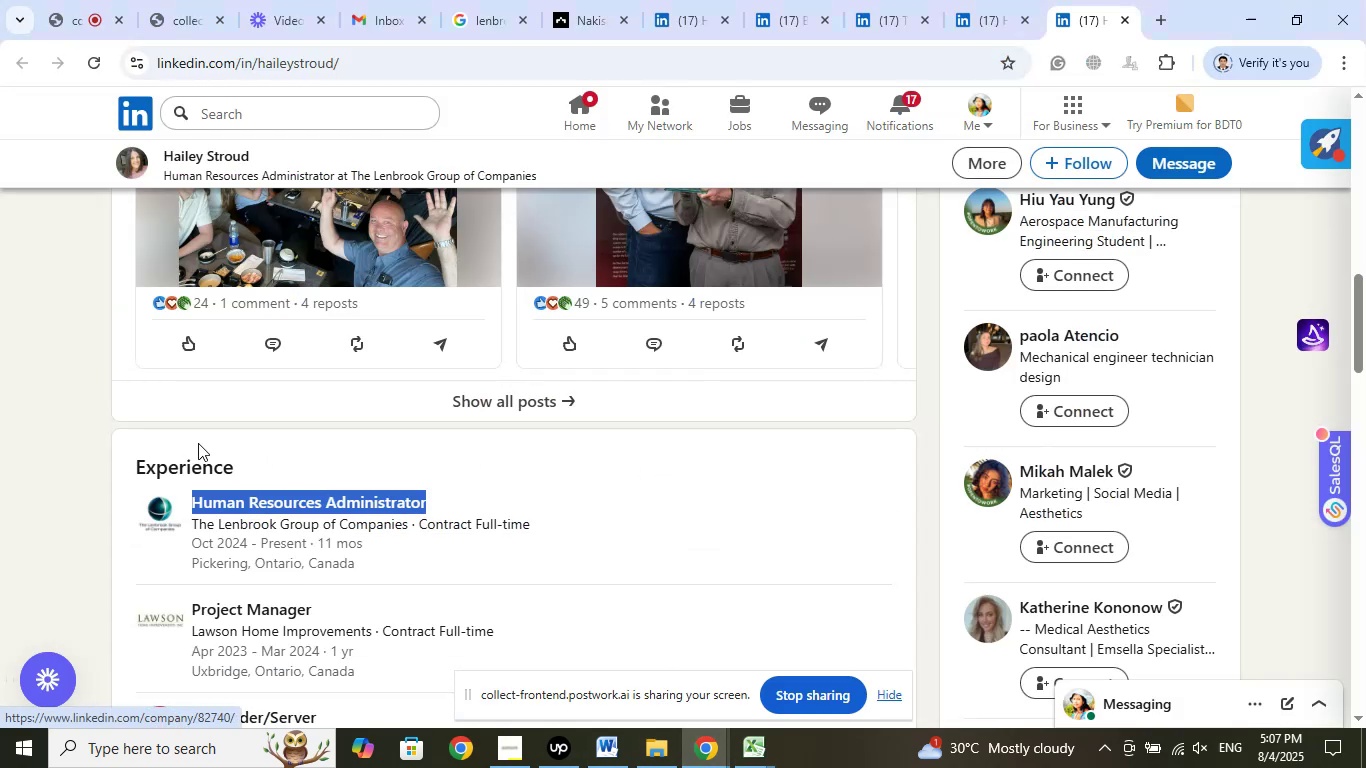 
scroll: coordinate [387, 411], scroll_direction: up, amount: 11.0
 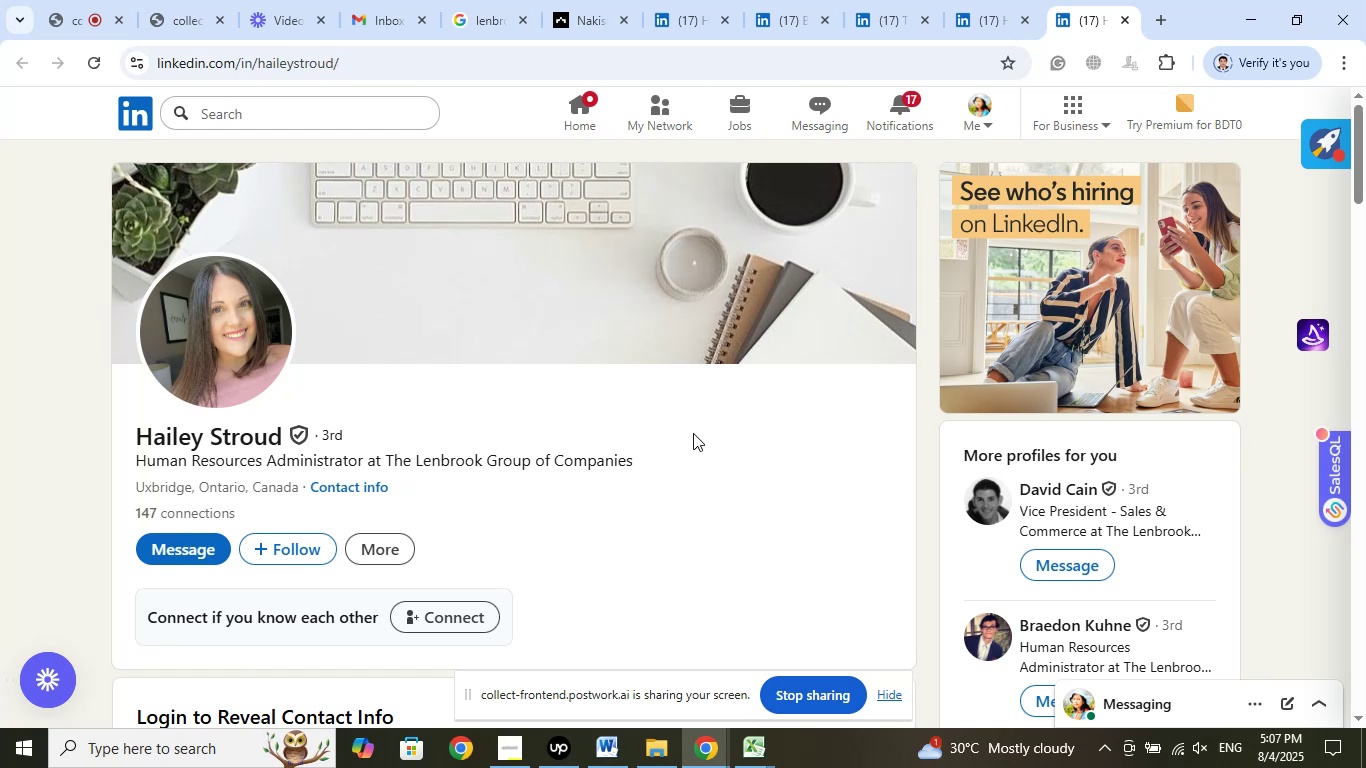 
scroll: coordinate [699, 435], scroll_direction: down, amount: 7.0
 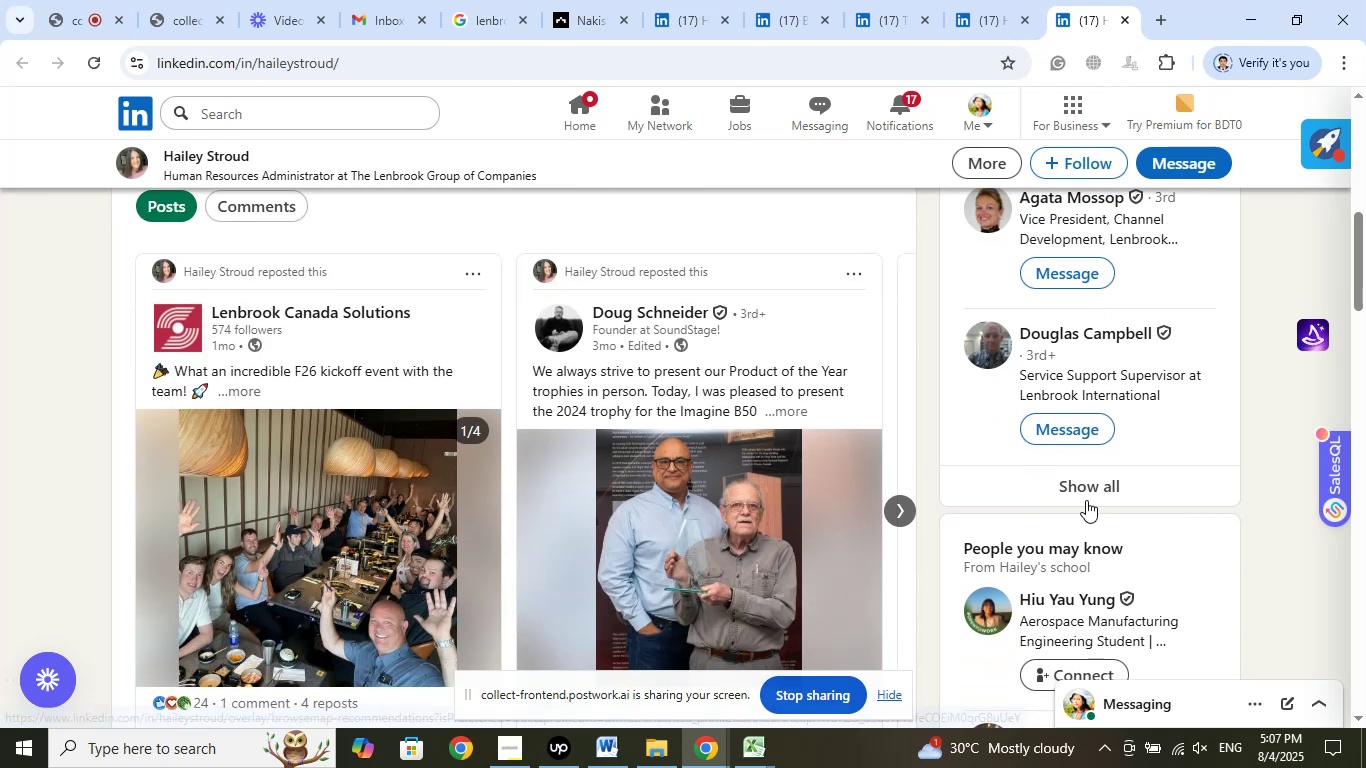 
left_click([1085, 485])
 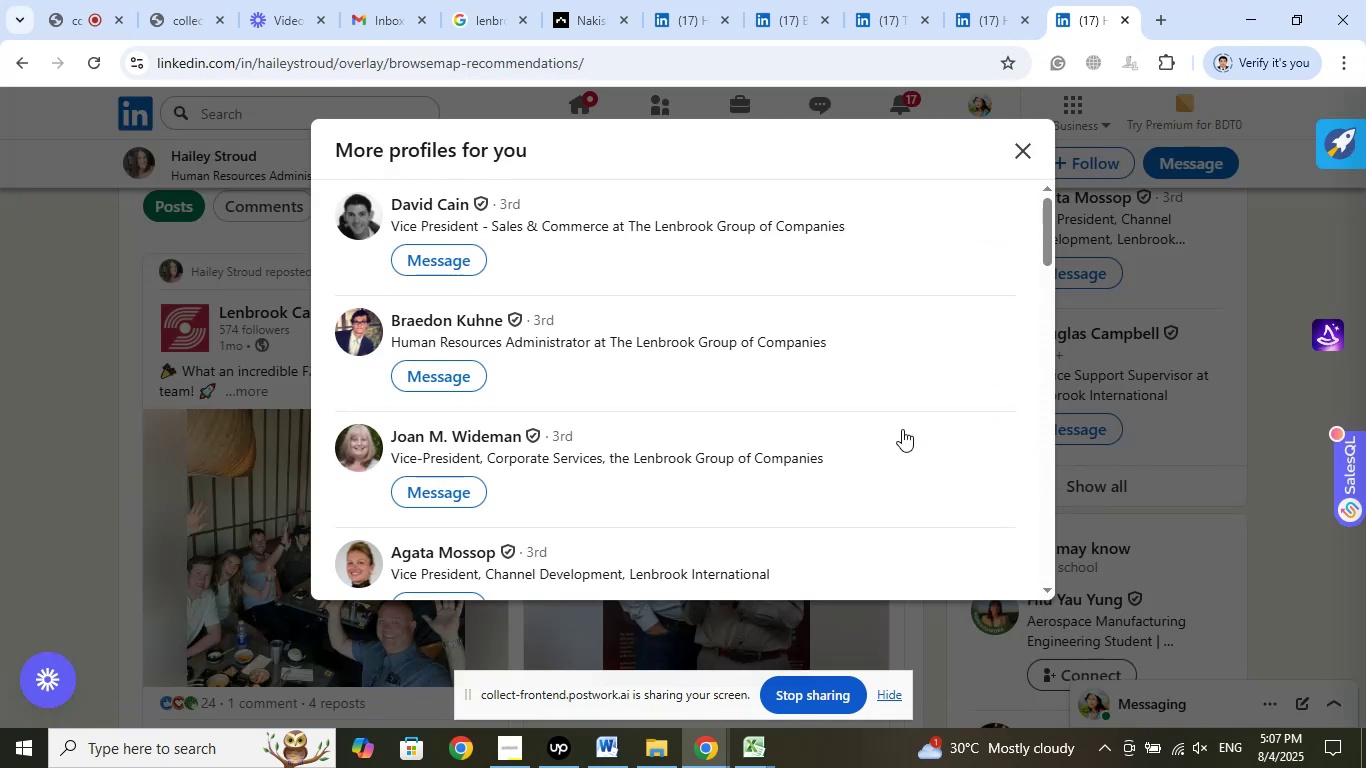 
scroll: coordinate [871, 404], scroll_direction: down, amount: 7.0
 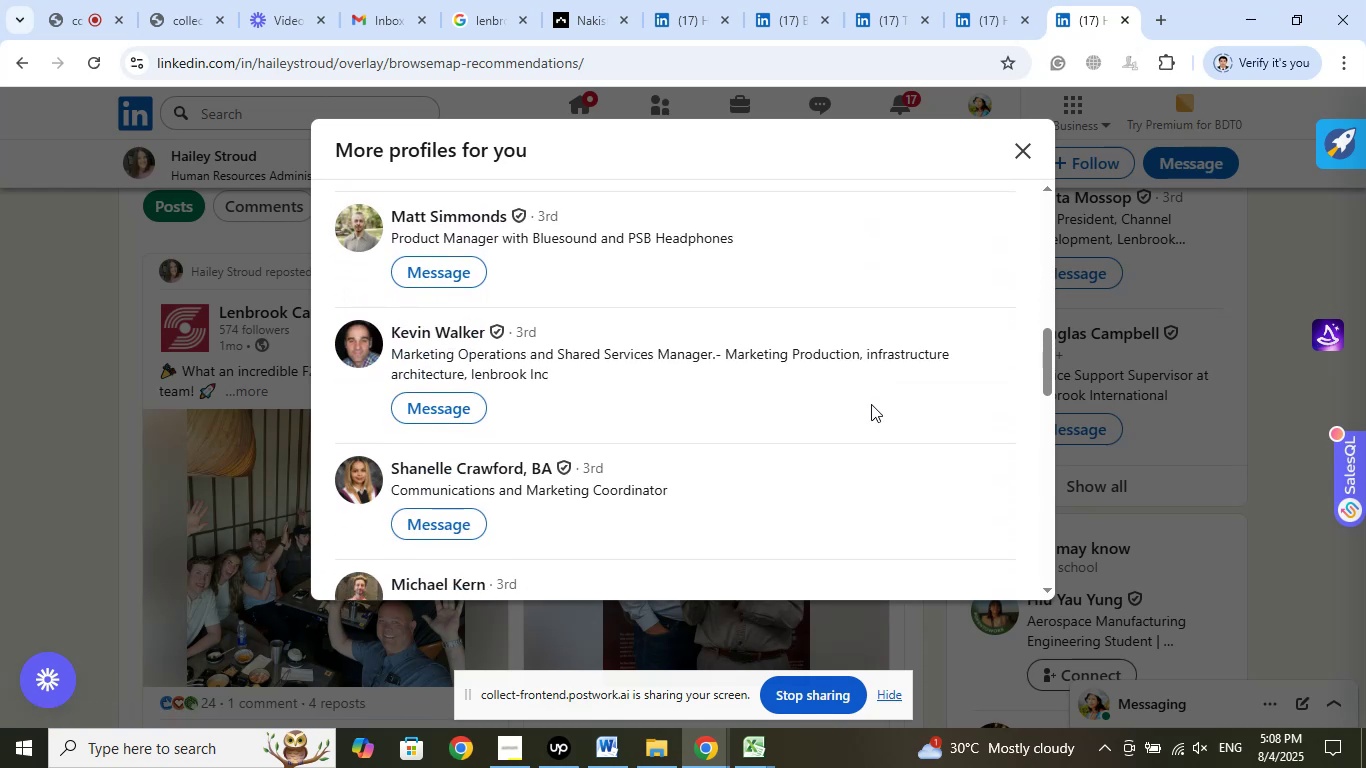 
scroll: coordinate [871, 404], scroll_direction: down, amount: 6.0
 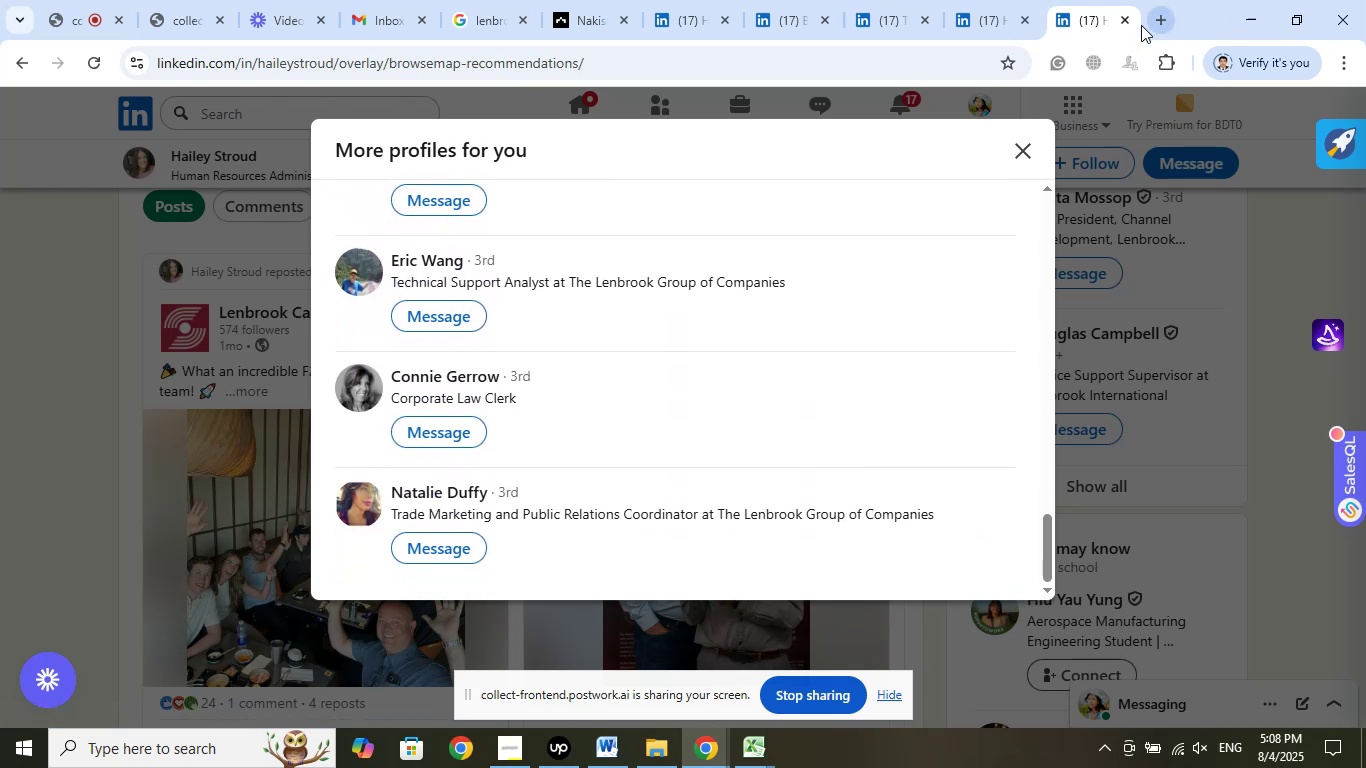 
left_click([1131, 25])
 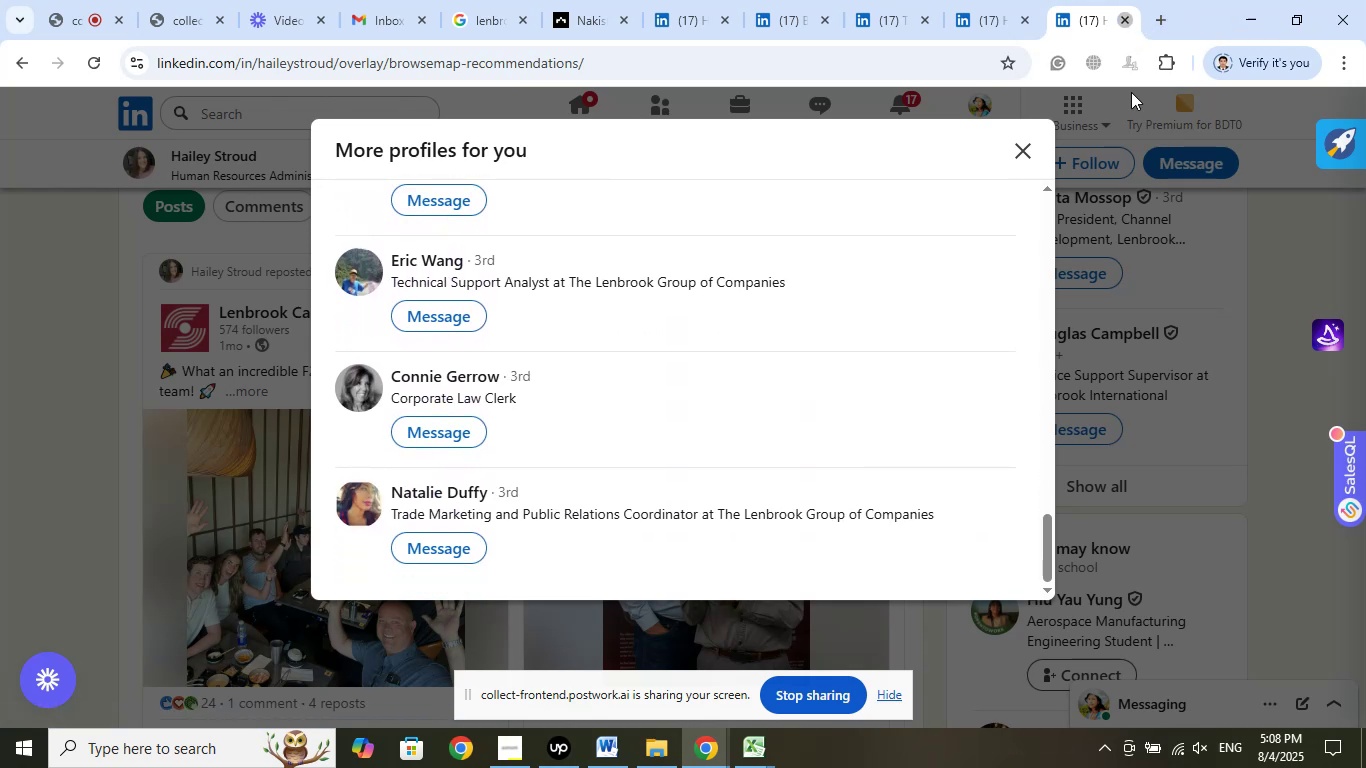 
mouse_move([1112, 261])
 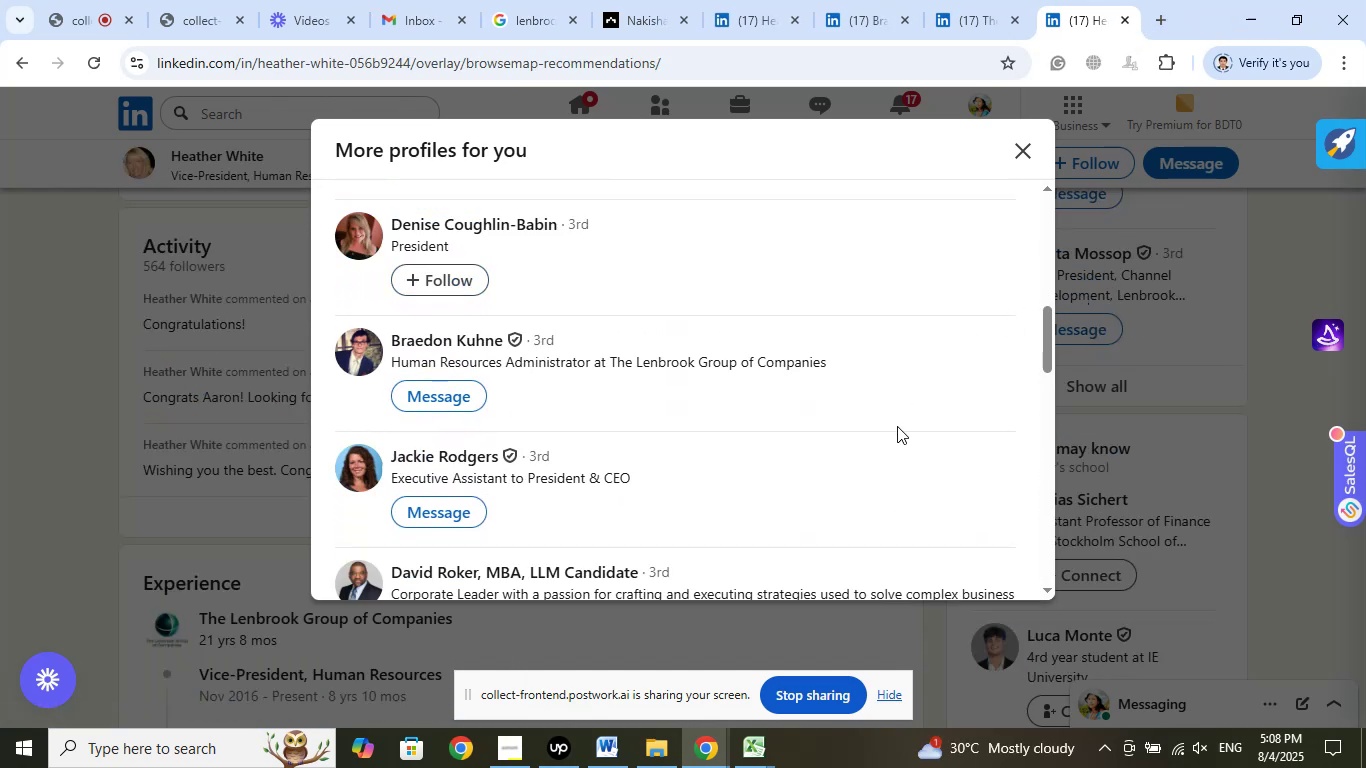 
scroll: coordinate [894, 403], scroll_direction: down, amount: 8.0
 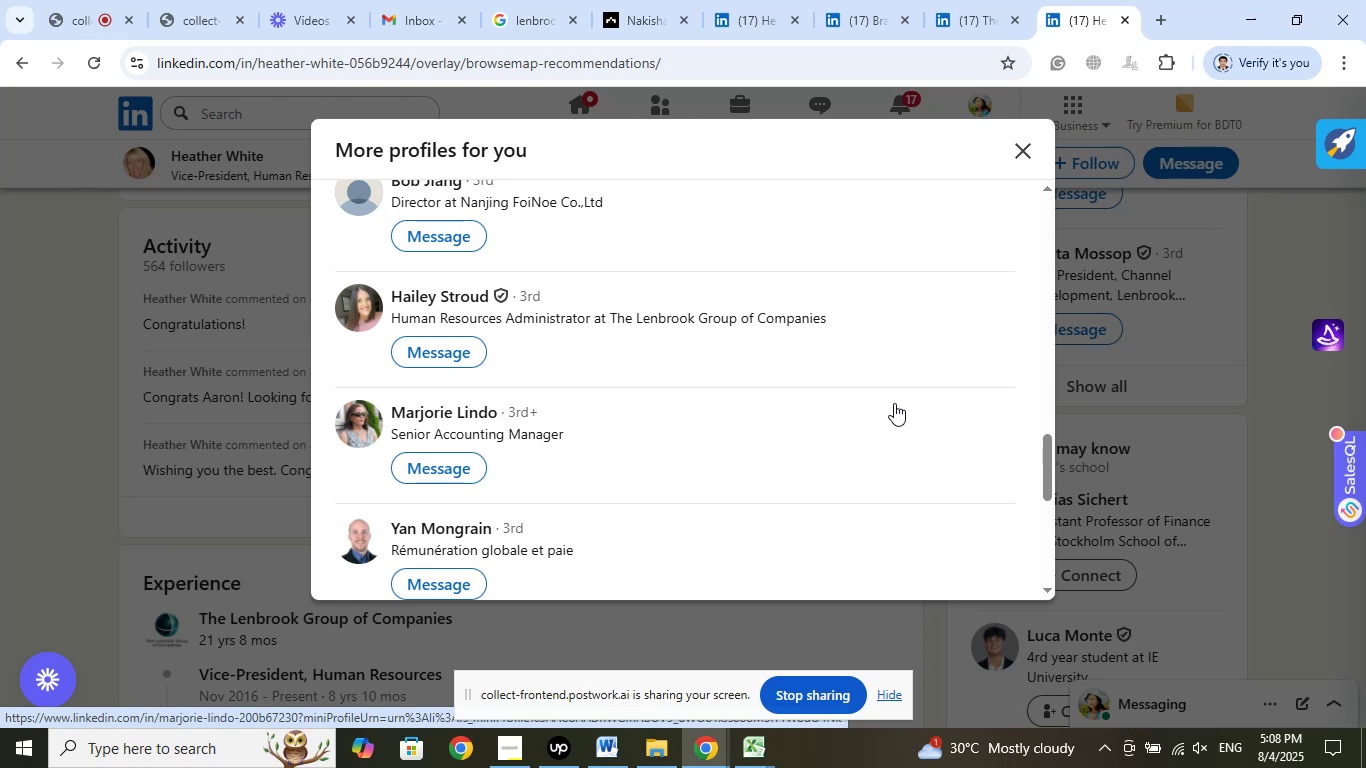 
scroll: coordinate [894, 403], scroll_direction: down, amount: 5.0
 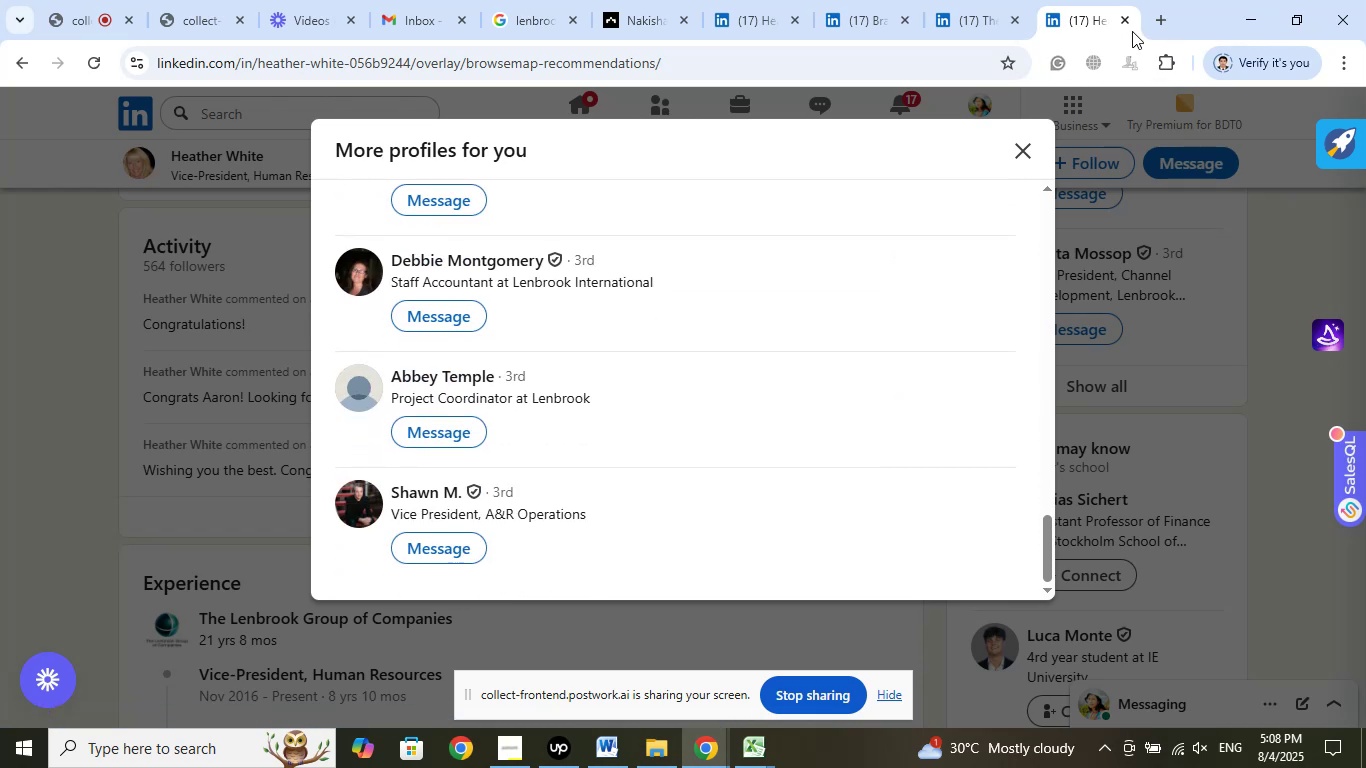 
left_click([1122, 21])
 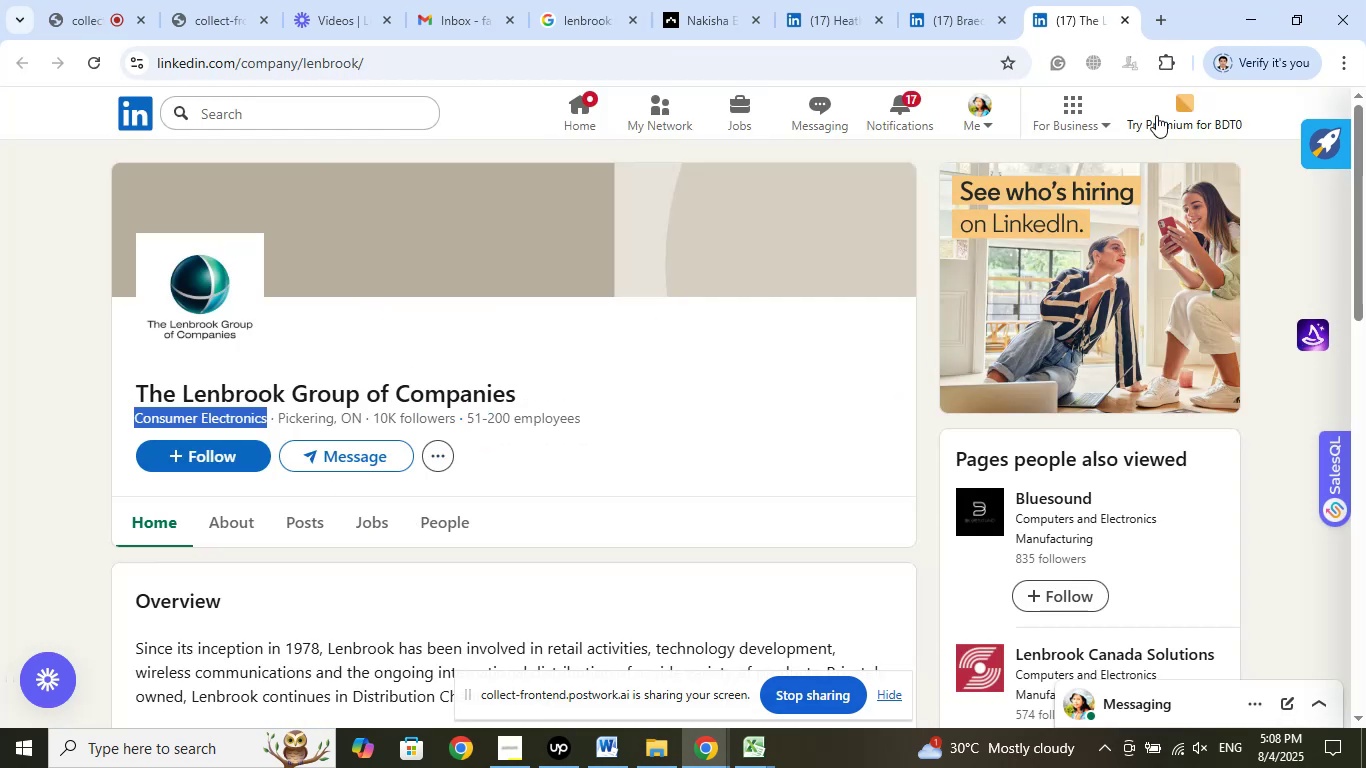 
left_click([970, 27])
 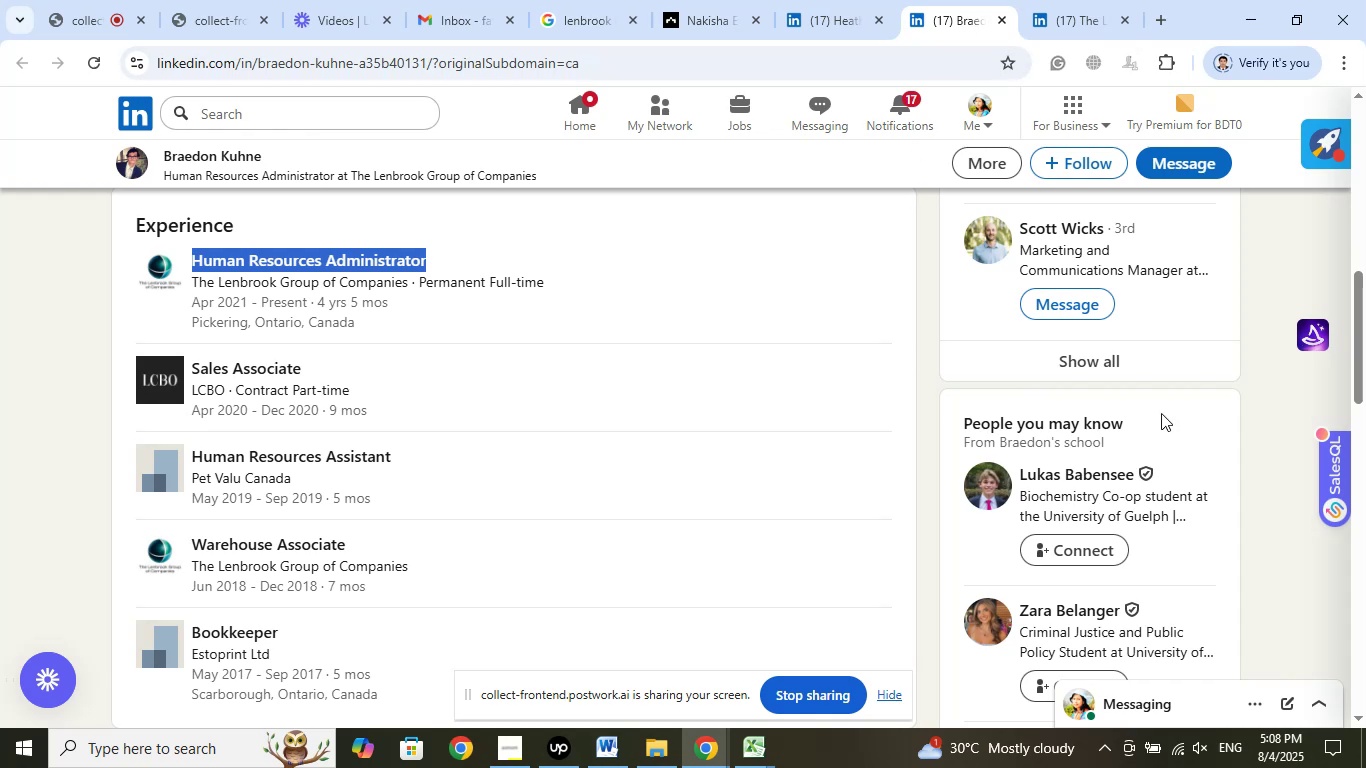 
left_click([1076, 354])
 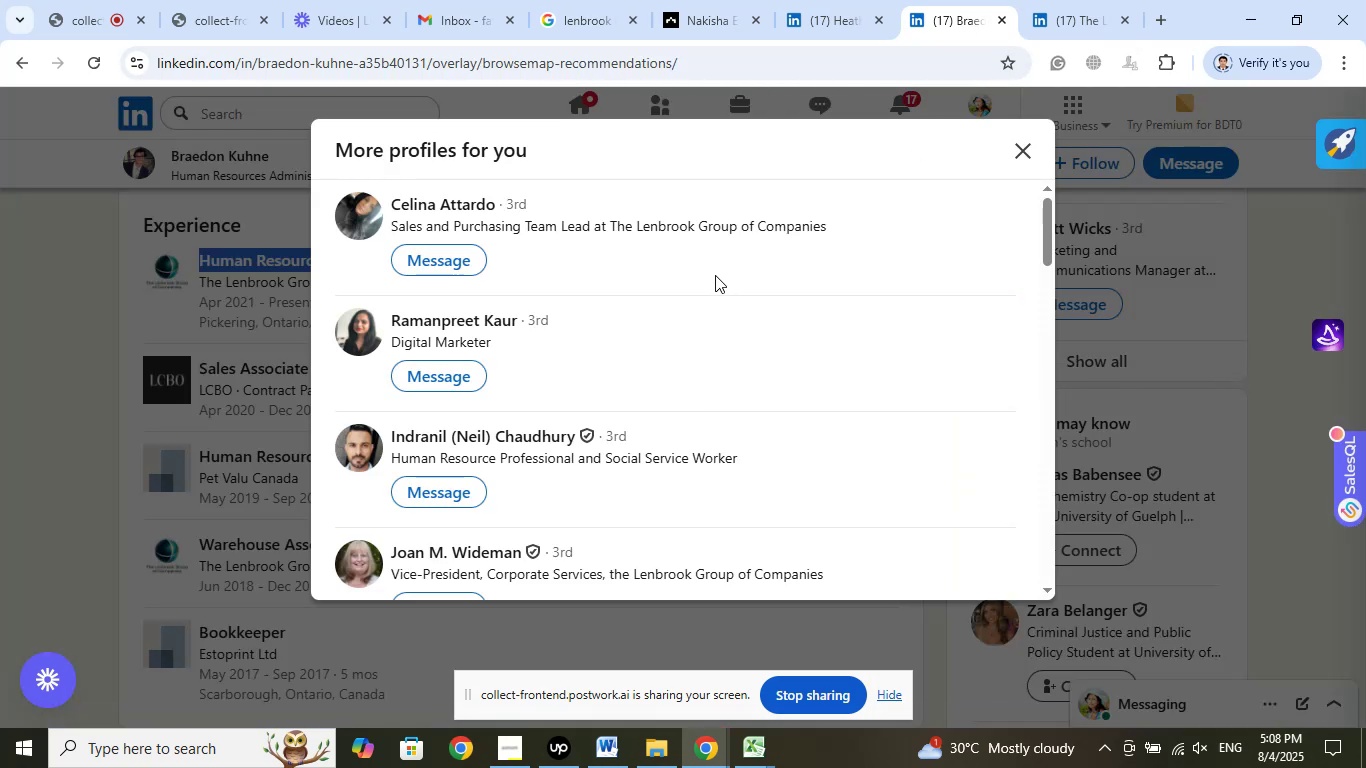 
wait(6.83)
 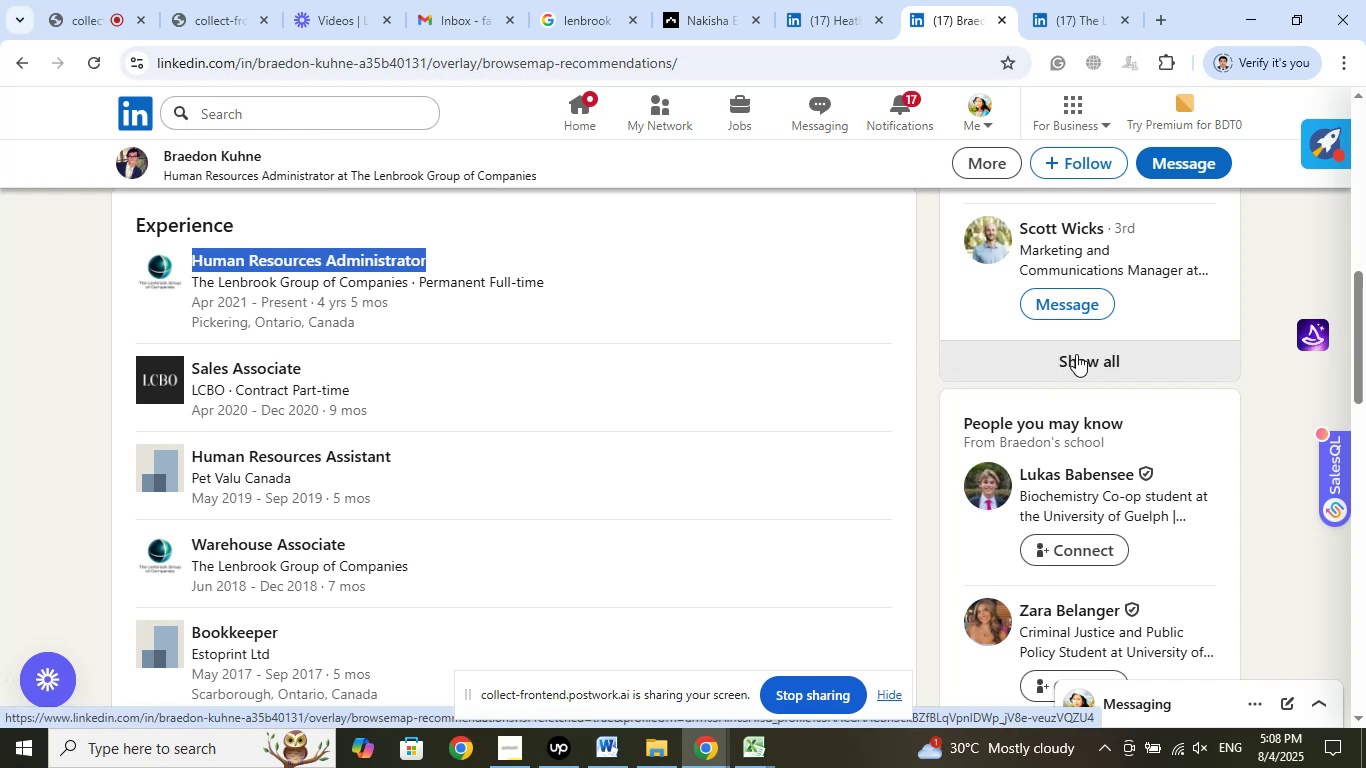 
scroll: coordinate [810, 395], scroll_direction: down, amount: 6.0
 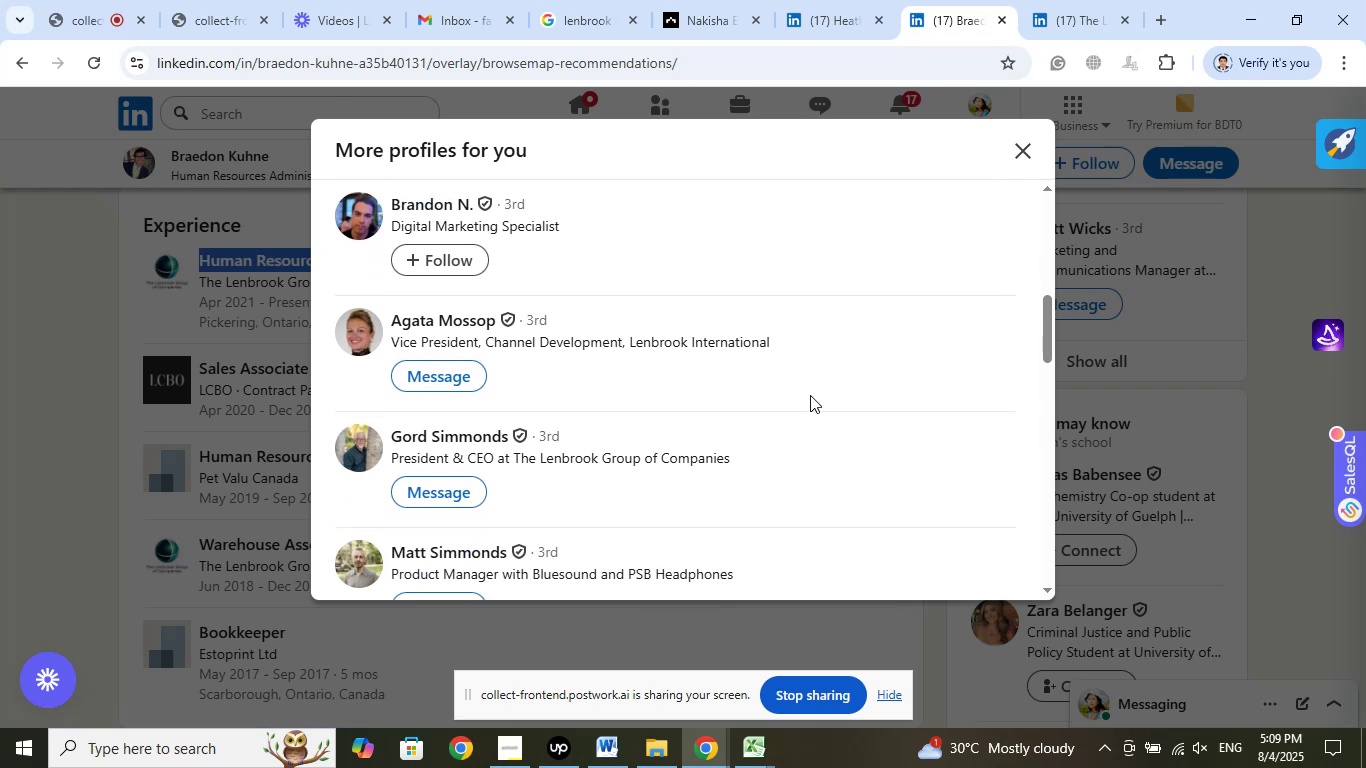 
scroll: coordinate [877, 392], scroll_direction: down, amount: 6.0
 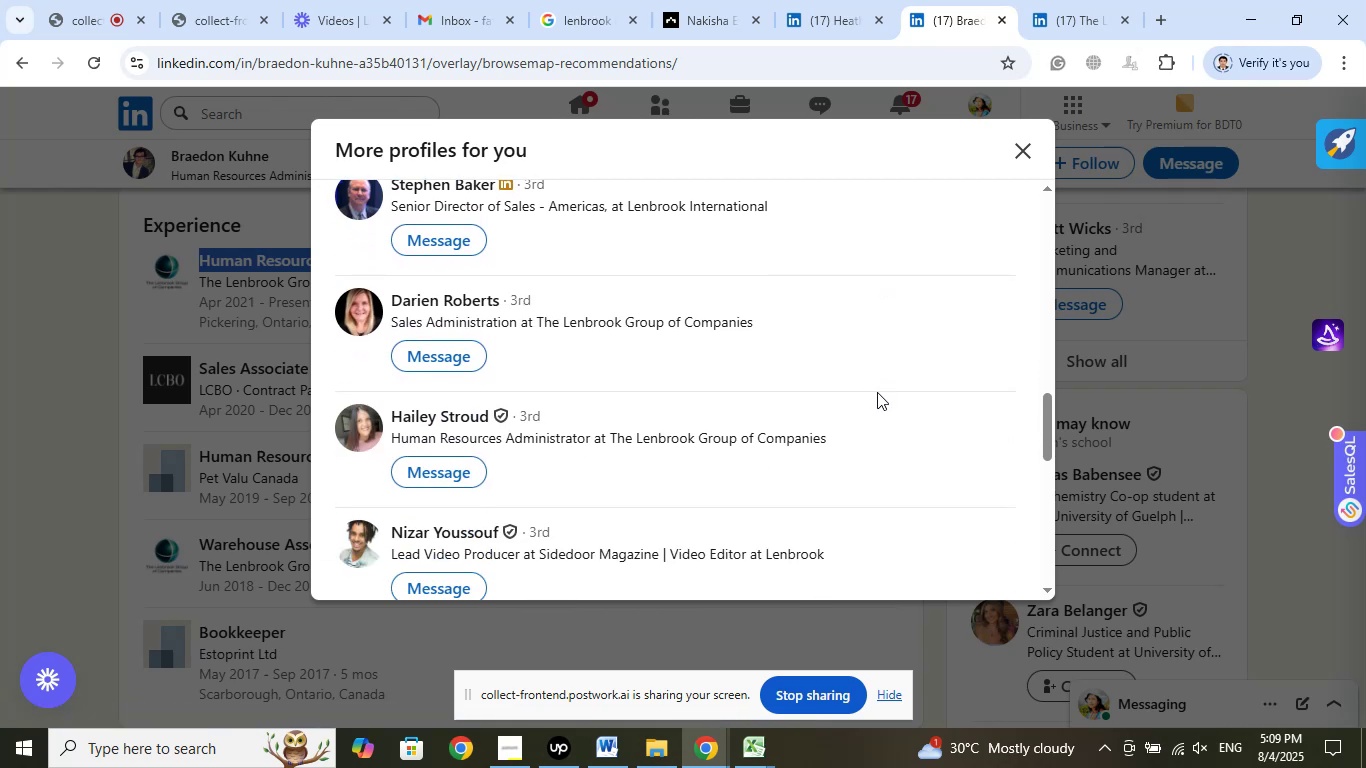 
scroll: coordinate [877, 392], scroll_direction: down, amount: 5.0
 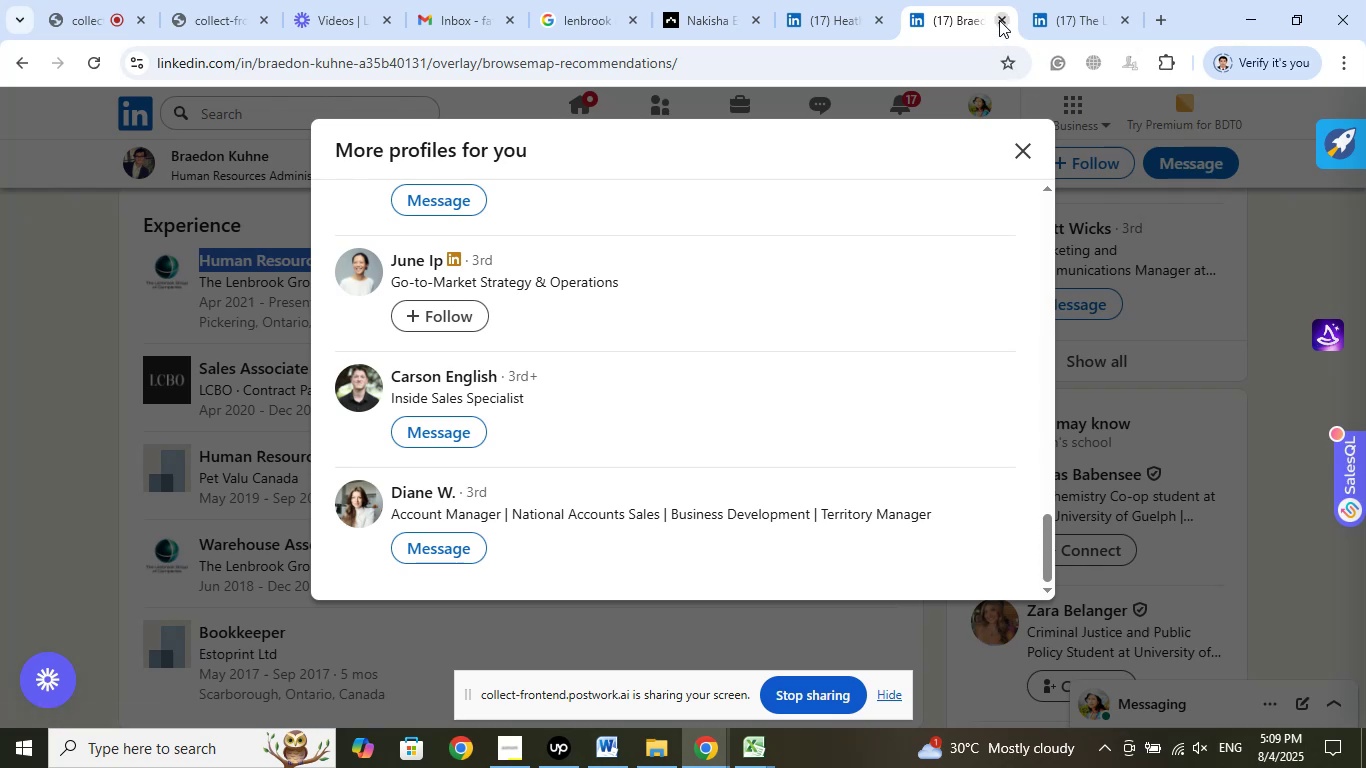 
mouse_move([971, 242])
 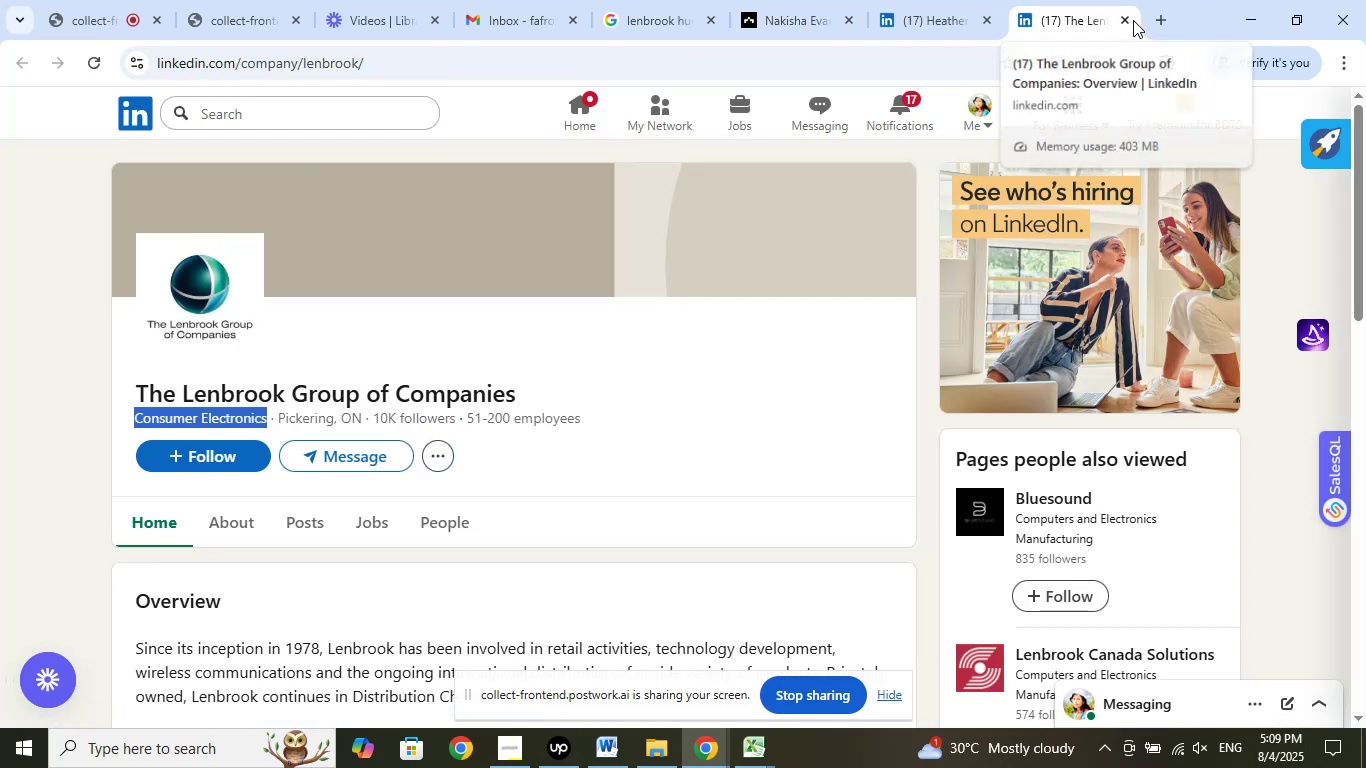 
left_click([1131, 19])
 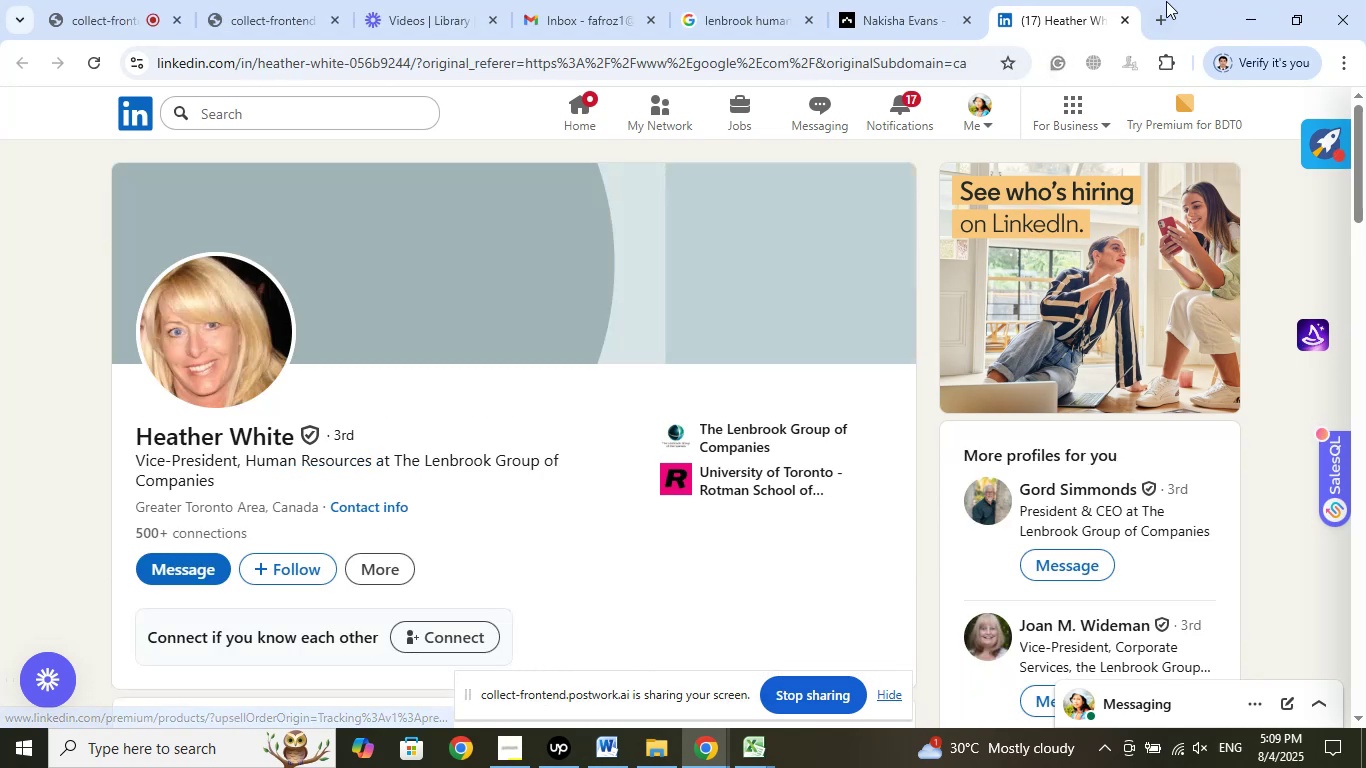 
left_click([1123, 22])
 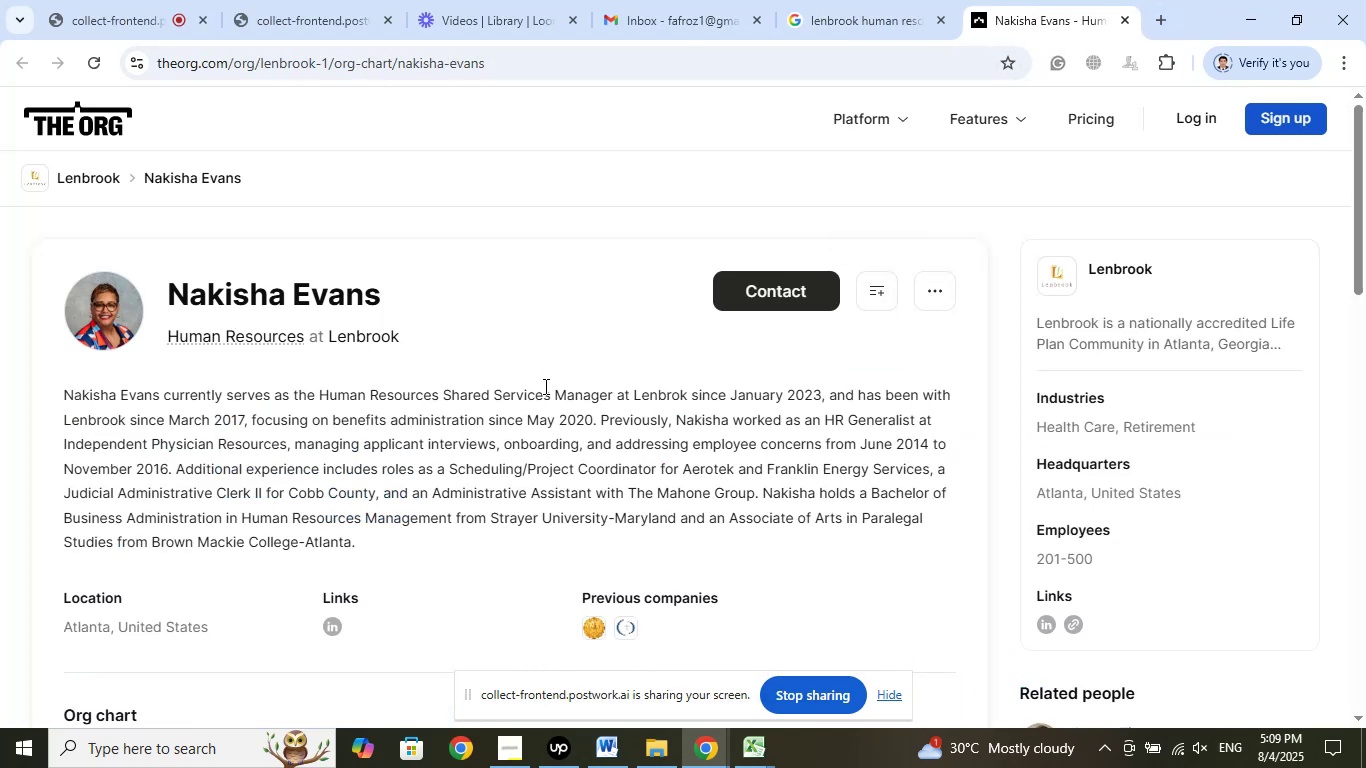 
wait(6.8)
 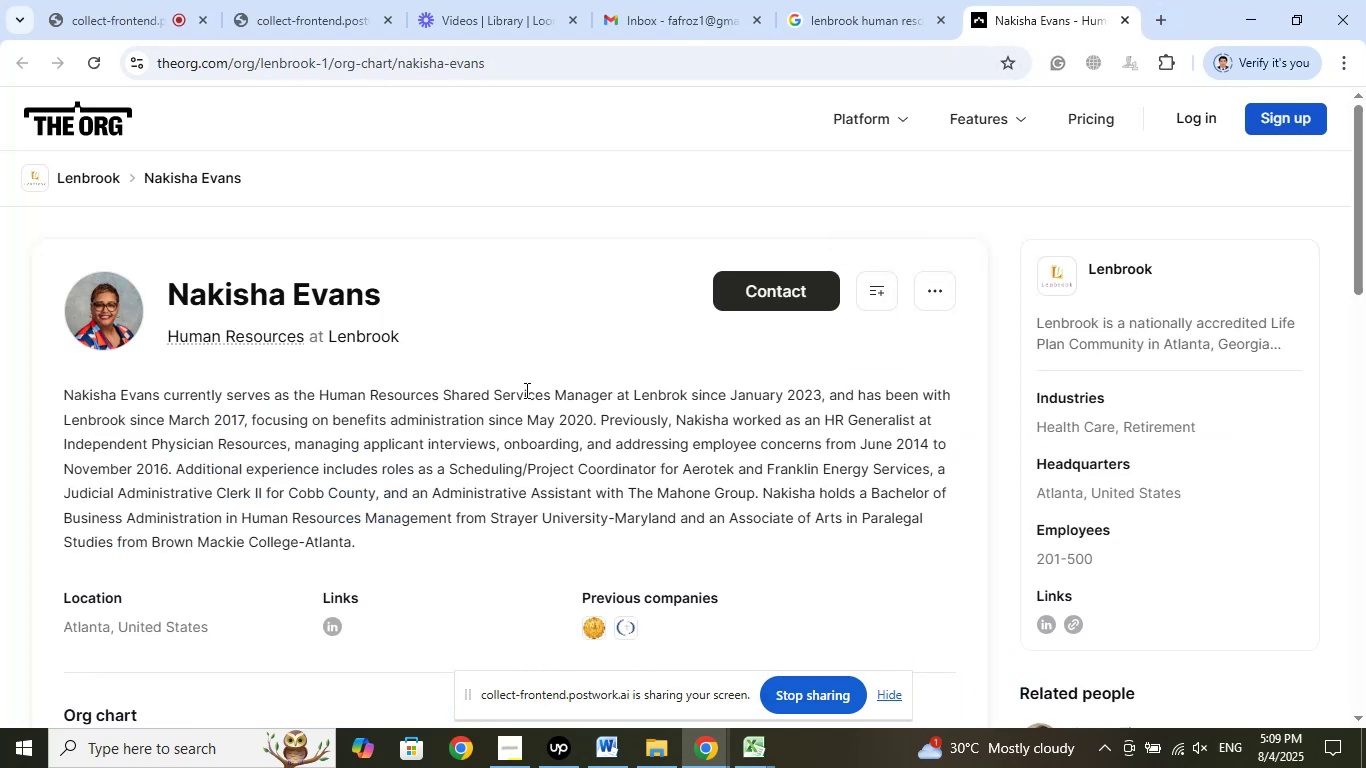 
scroll: coordinate [651, 368], scroll_direction: down, amount: 3.0
 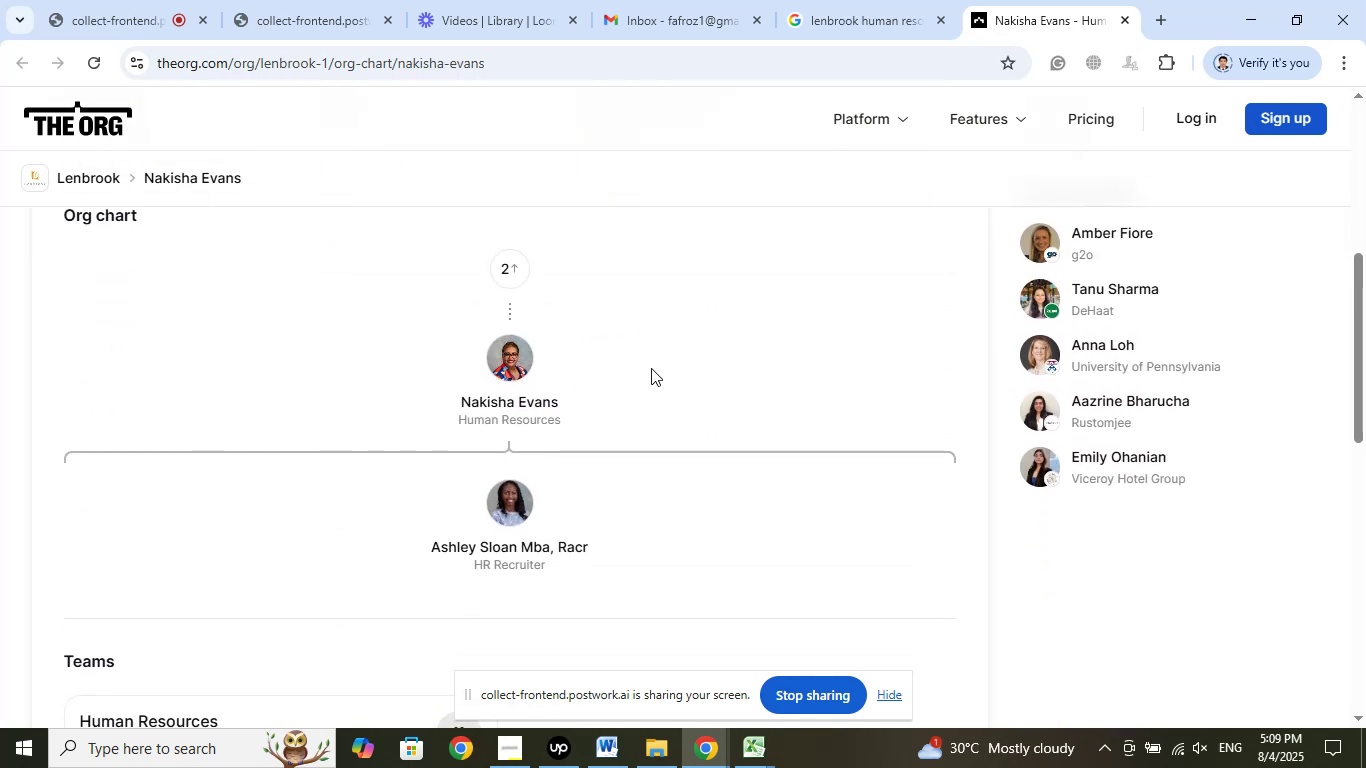 
wait(5.66)
 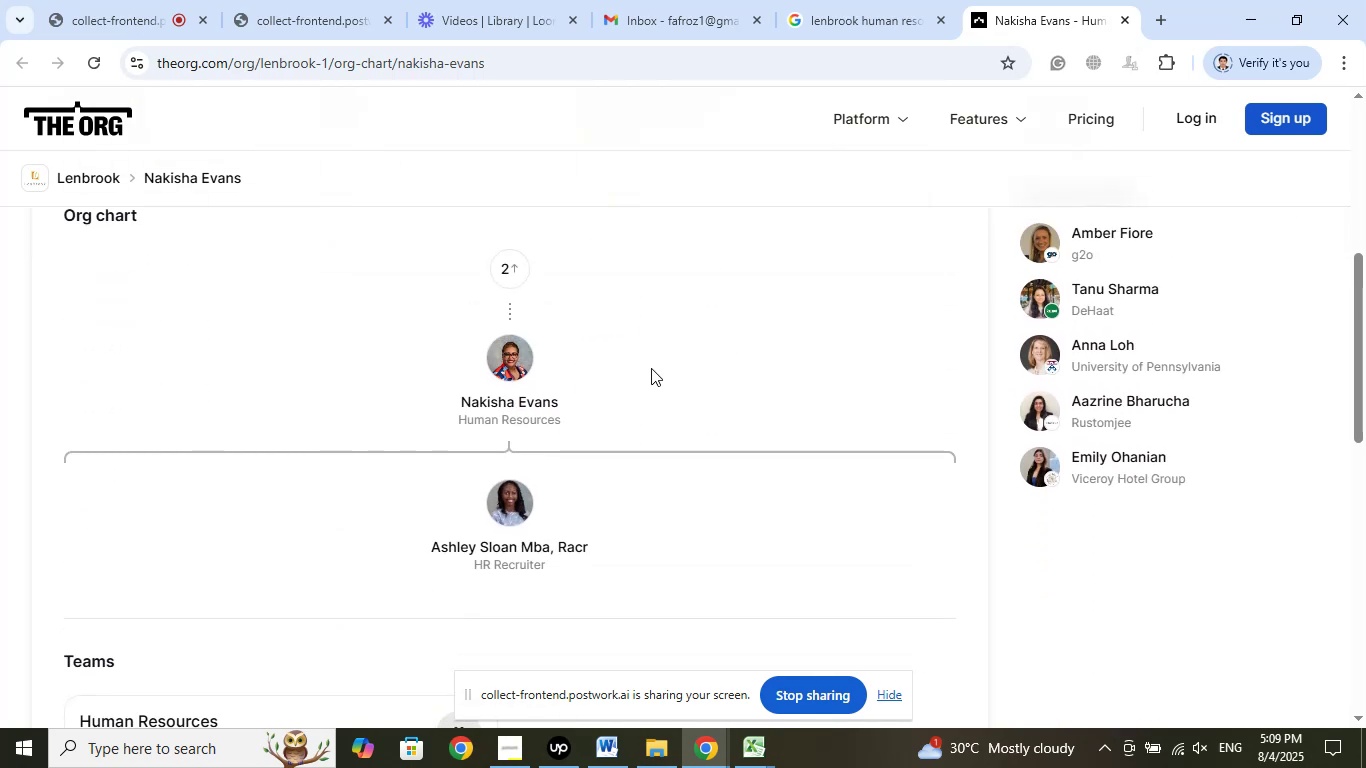 
scroll: coordinate [651, 366], scroll_direction: up, amount: 5.0
 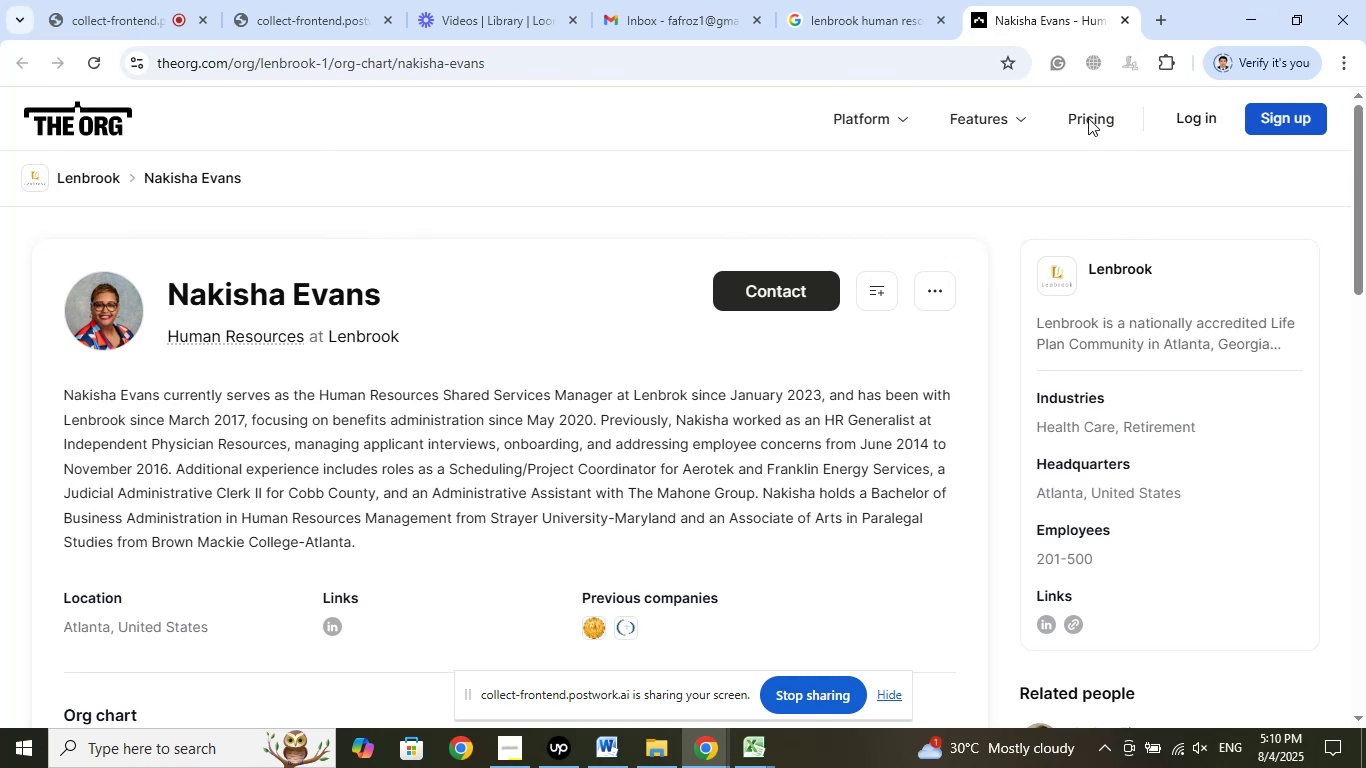 
left_click([1123, 17])
 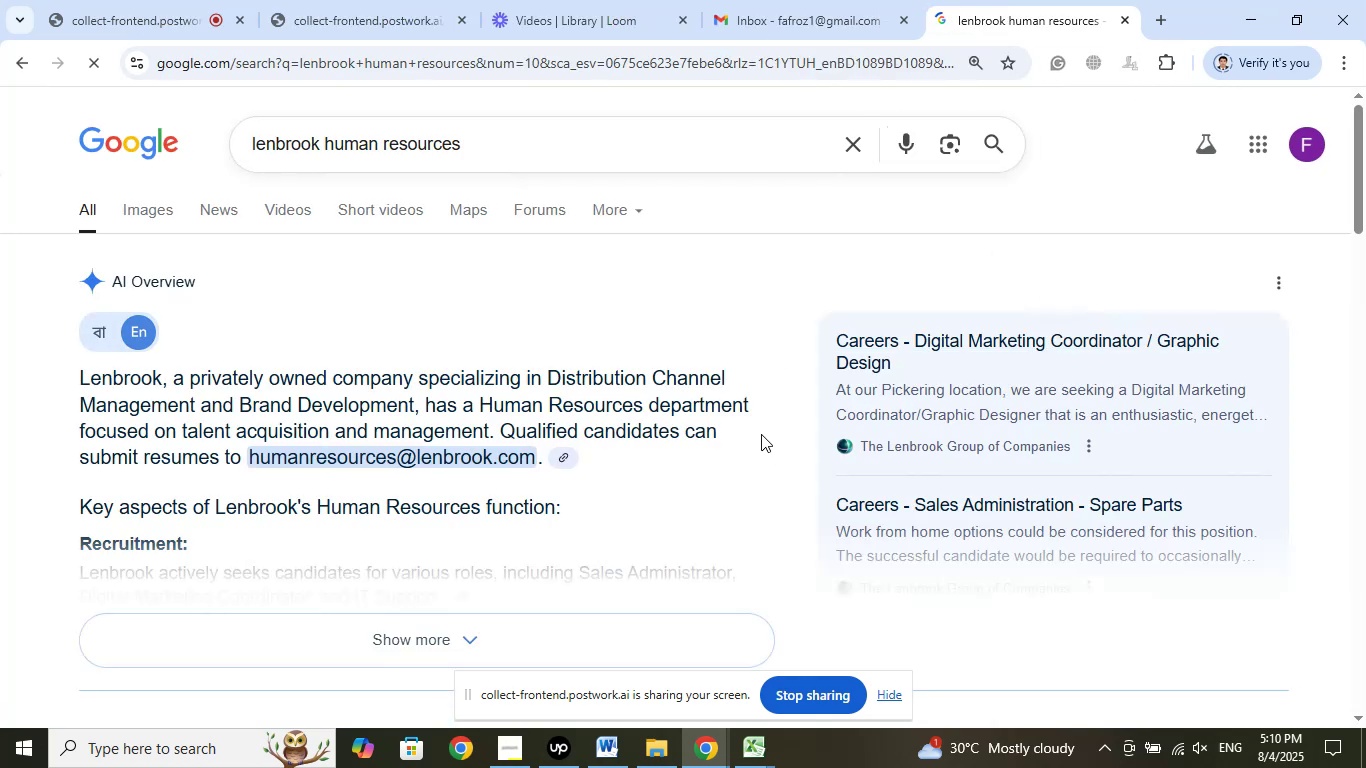 
scroll: coordinate [713, 377], scroll_direction: down, amount: 10.0
 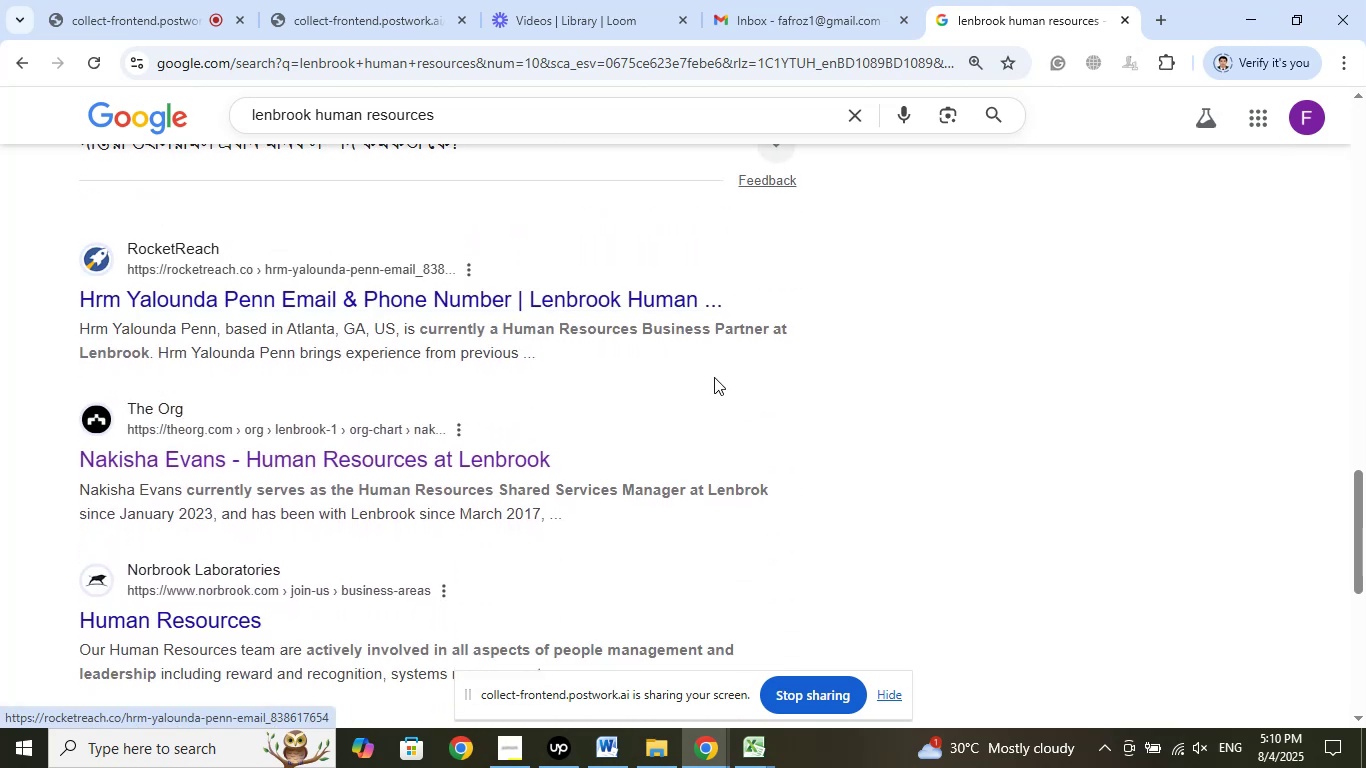 
scroll: coordinate [714, 377], scroll_direction: down, amount: 1.0
 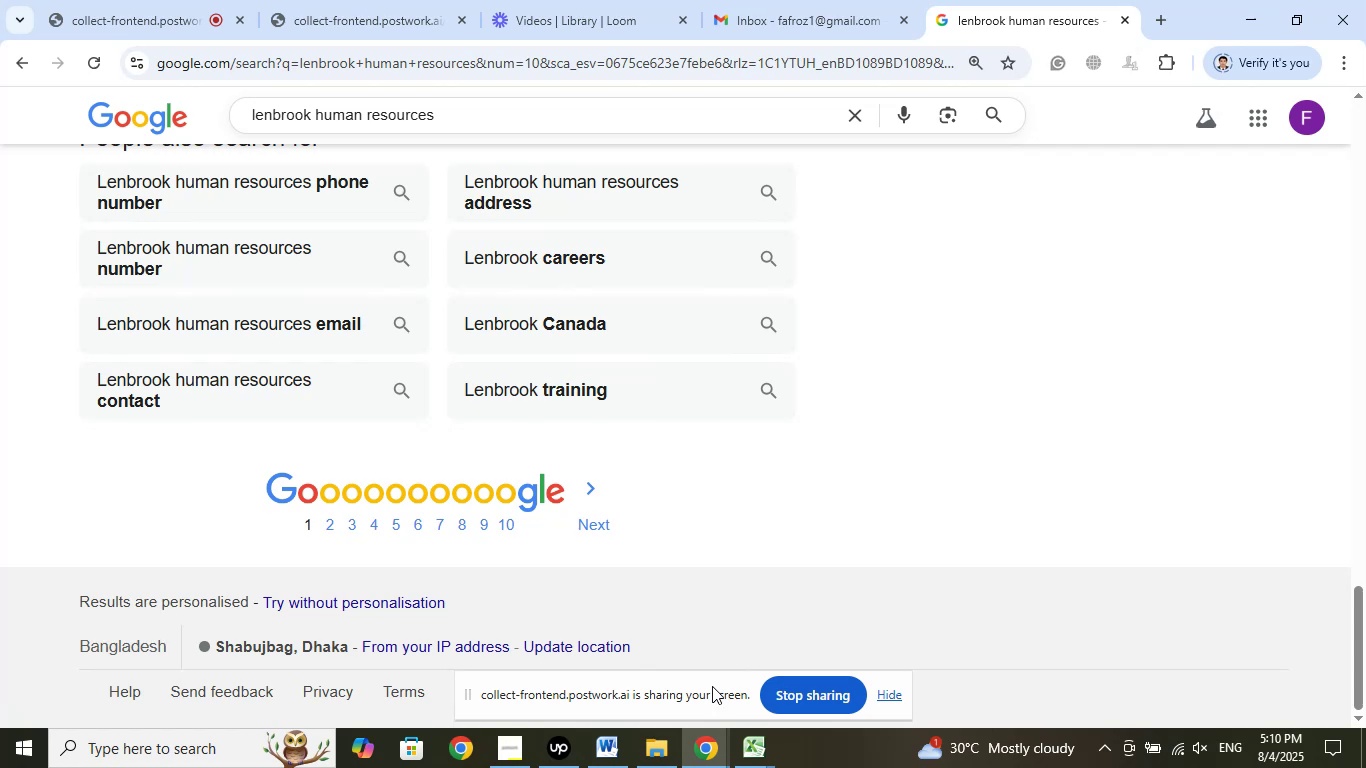 
left_click_drag(start_coordinate=[748, 747], to_coordinate=[755, 746])
 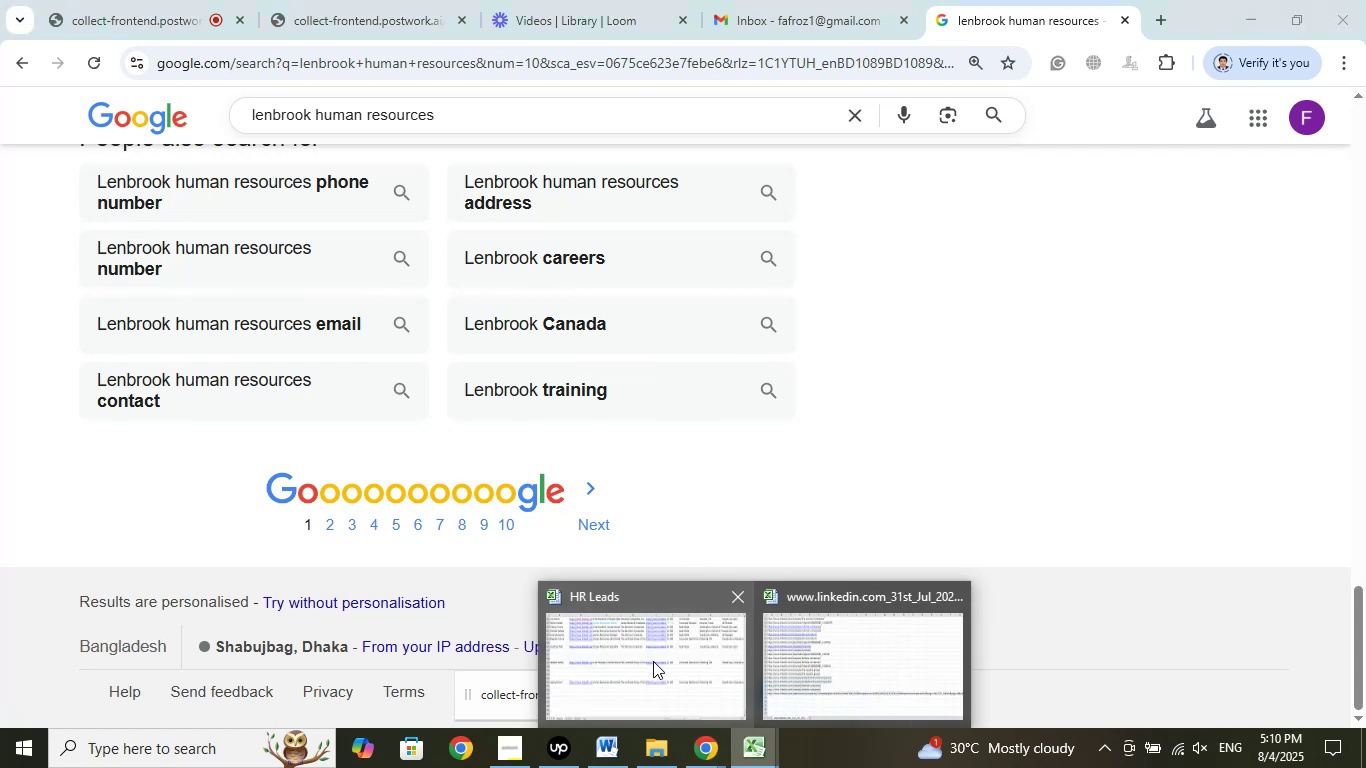 
left_click([653, 661])
 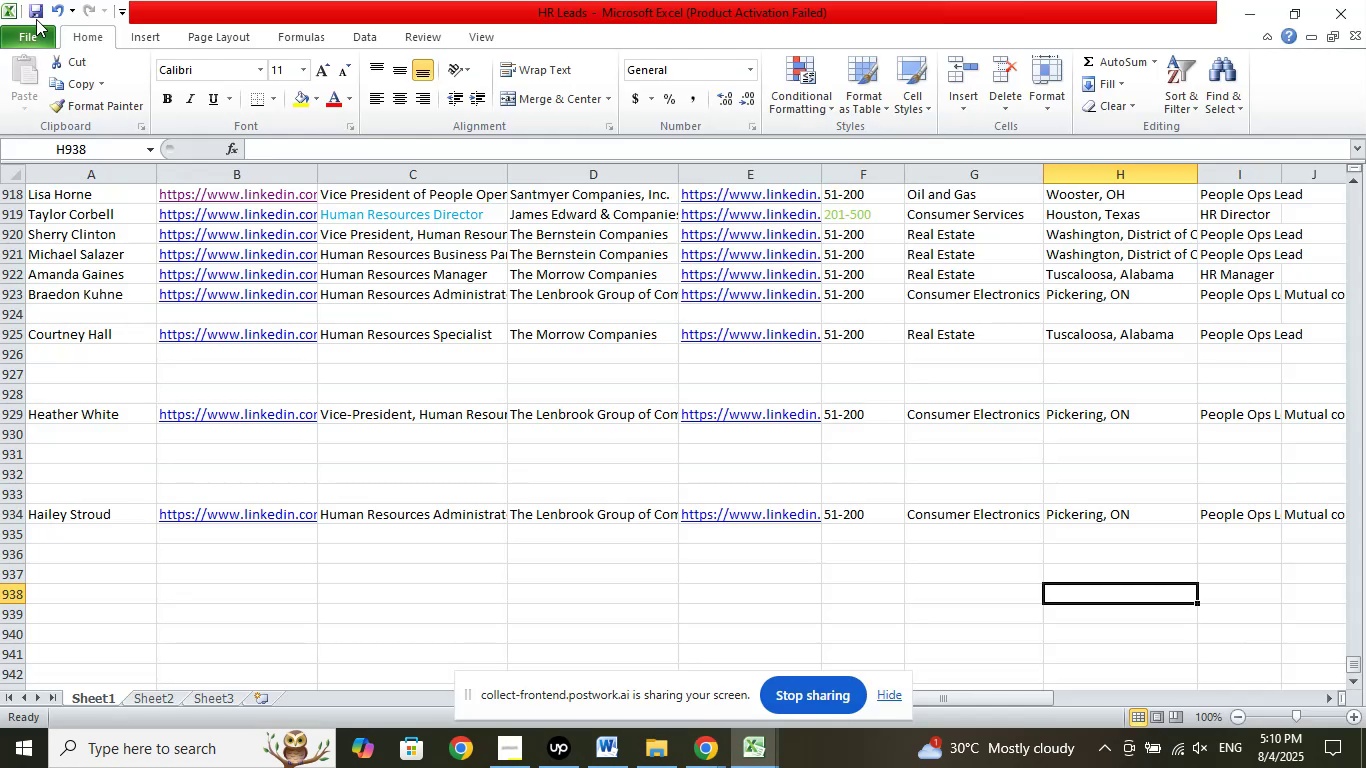 